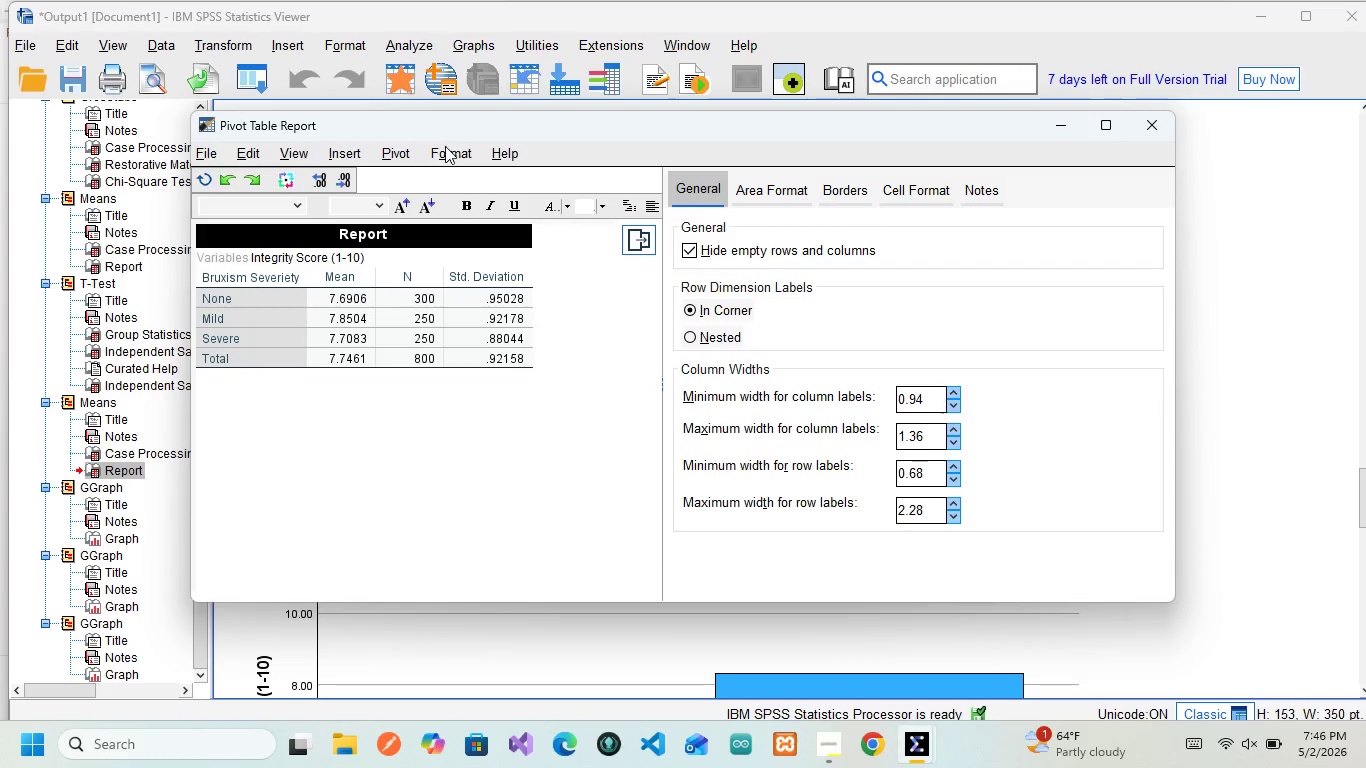 
left_click([445, 146])
 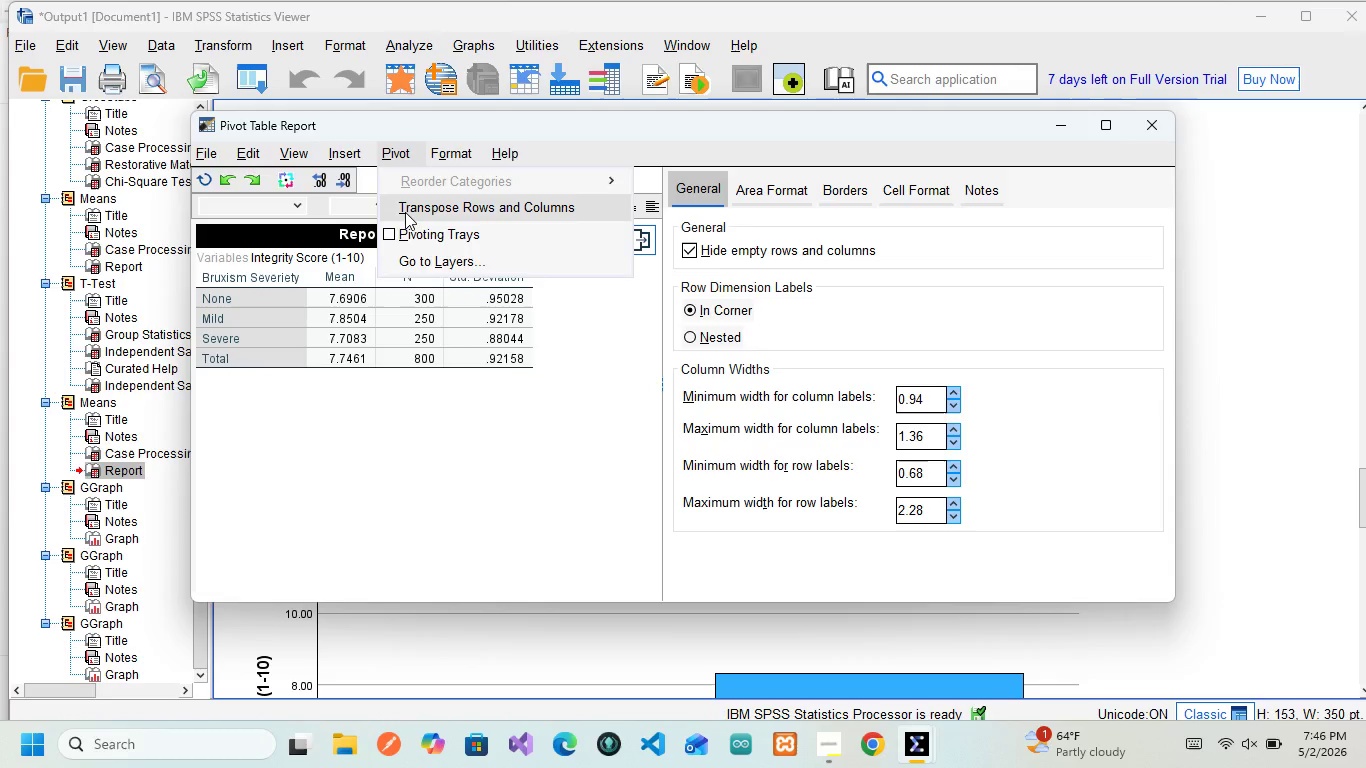 
left_click([405, 212])
 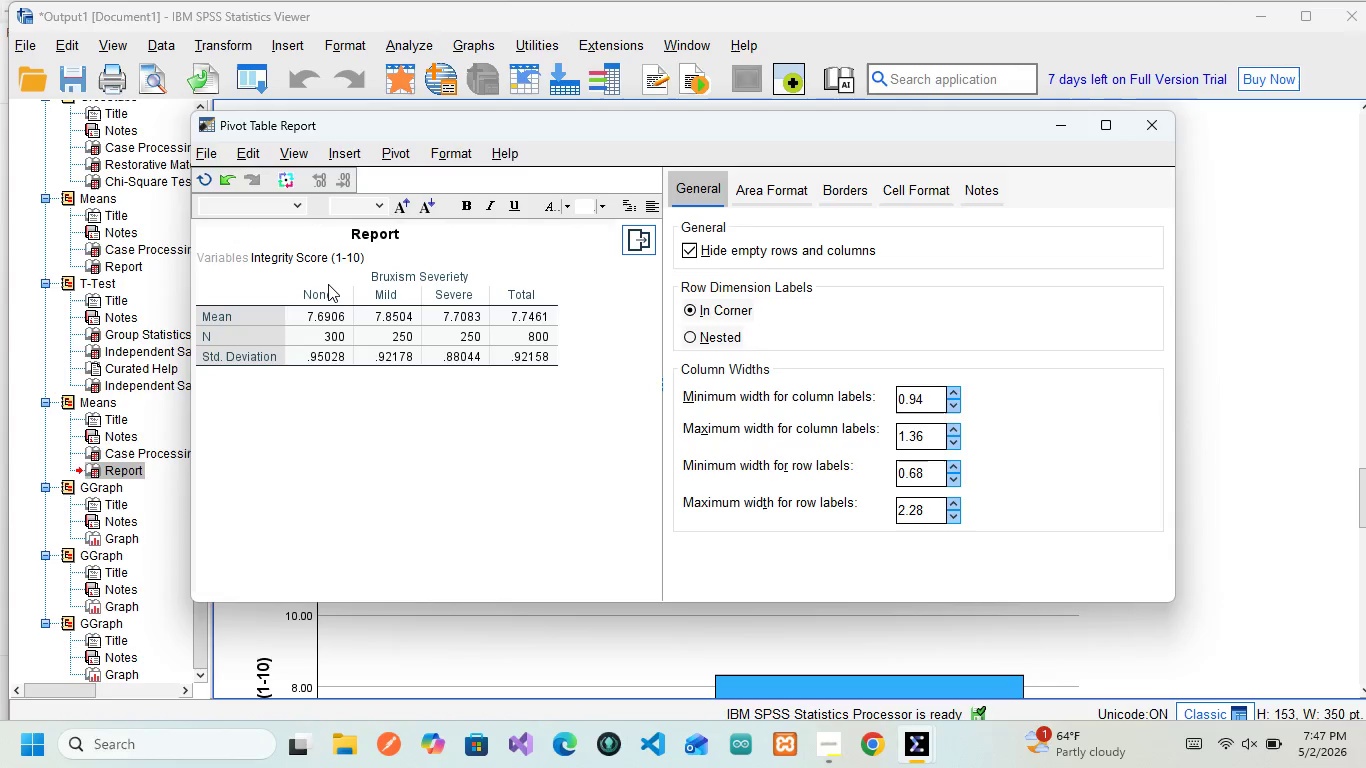 
left_click([330, 293])
 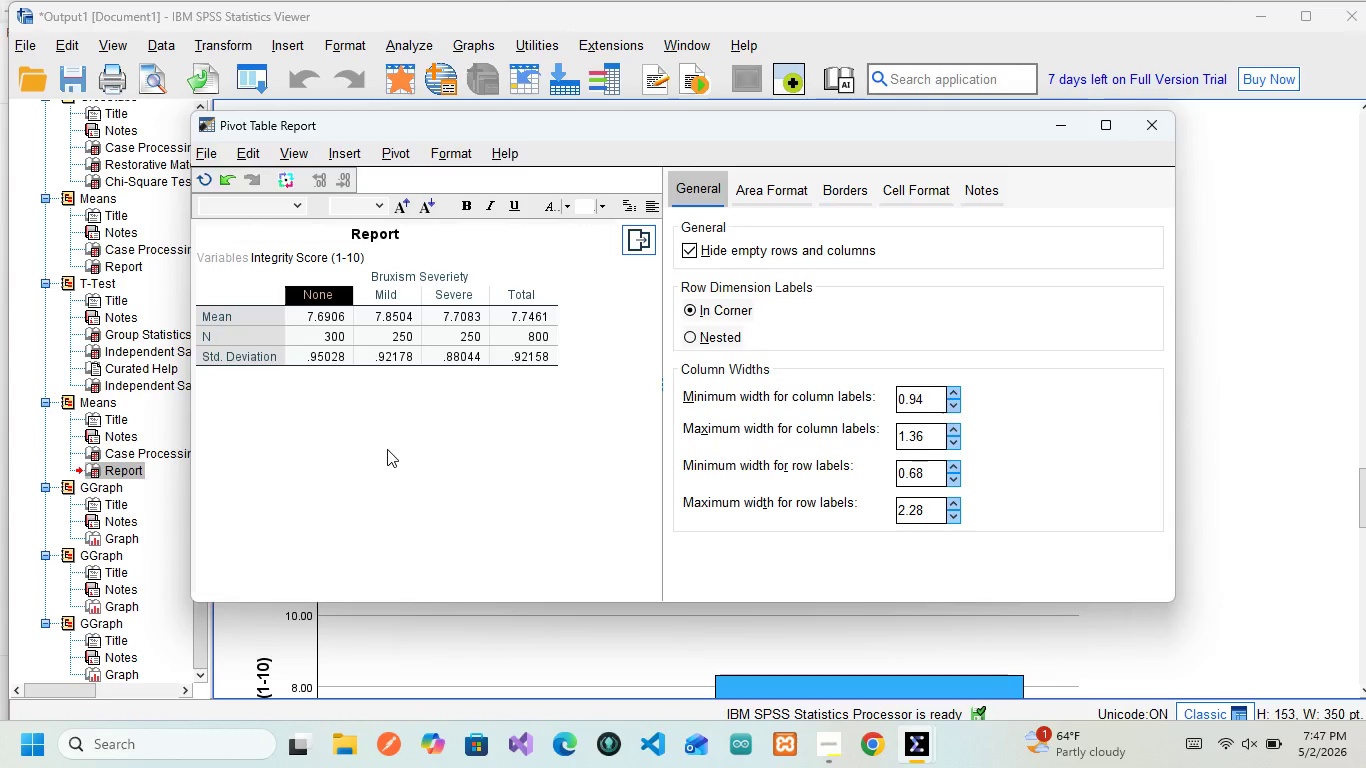 
wait(6.05)
 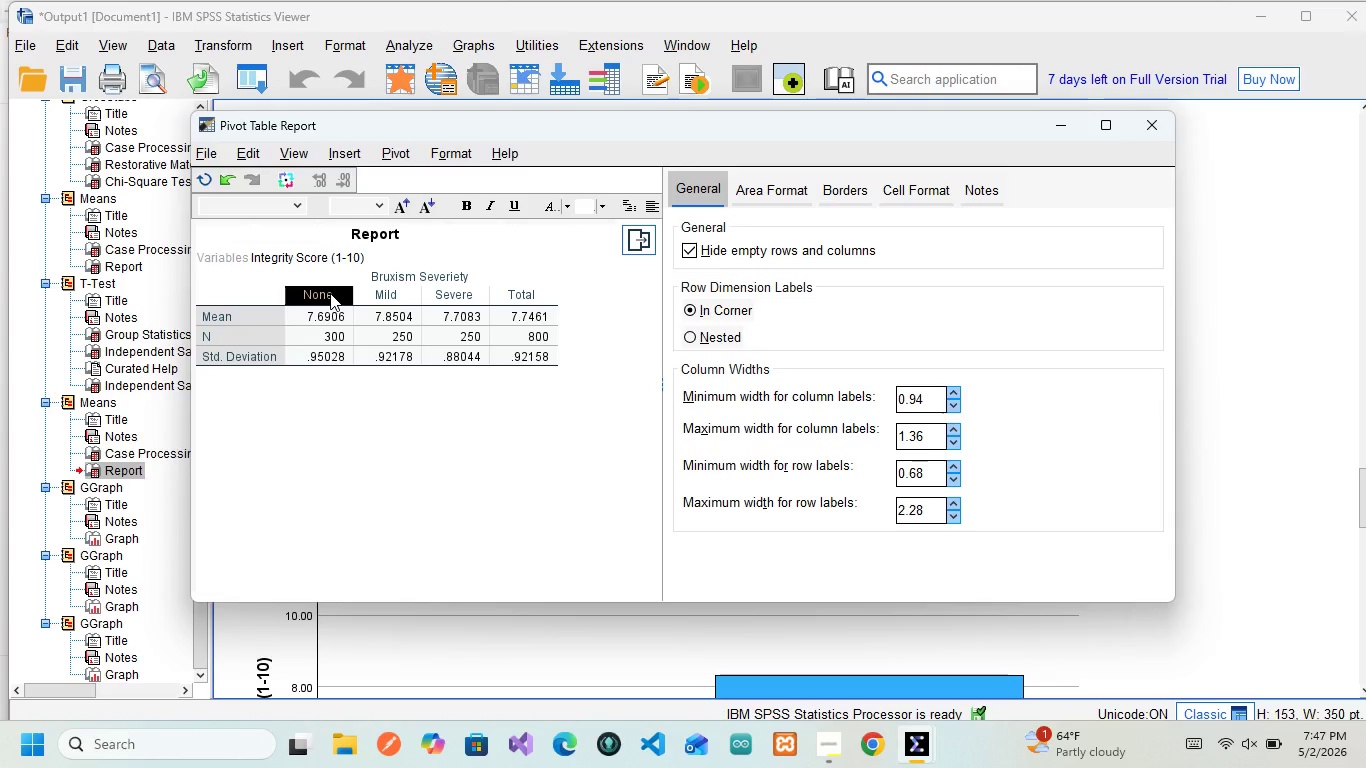 
left_click([438, 487])
 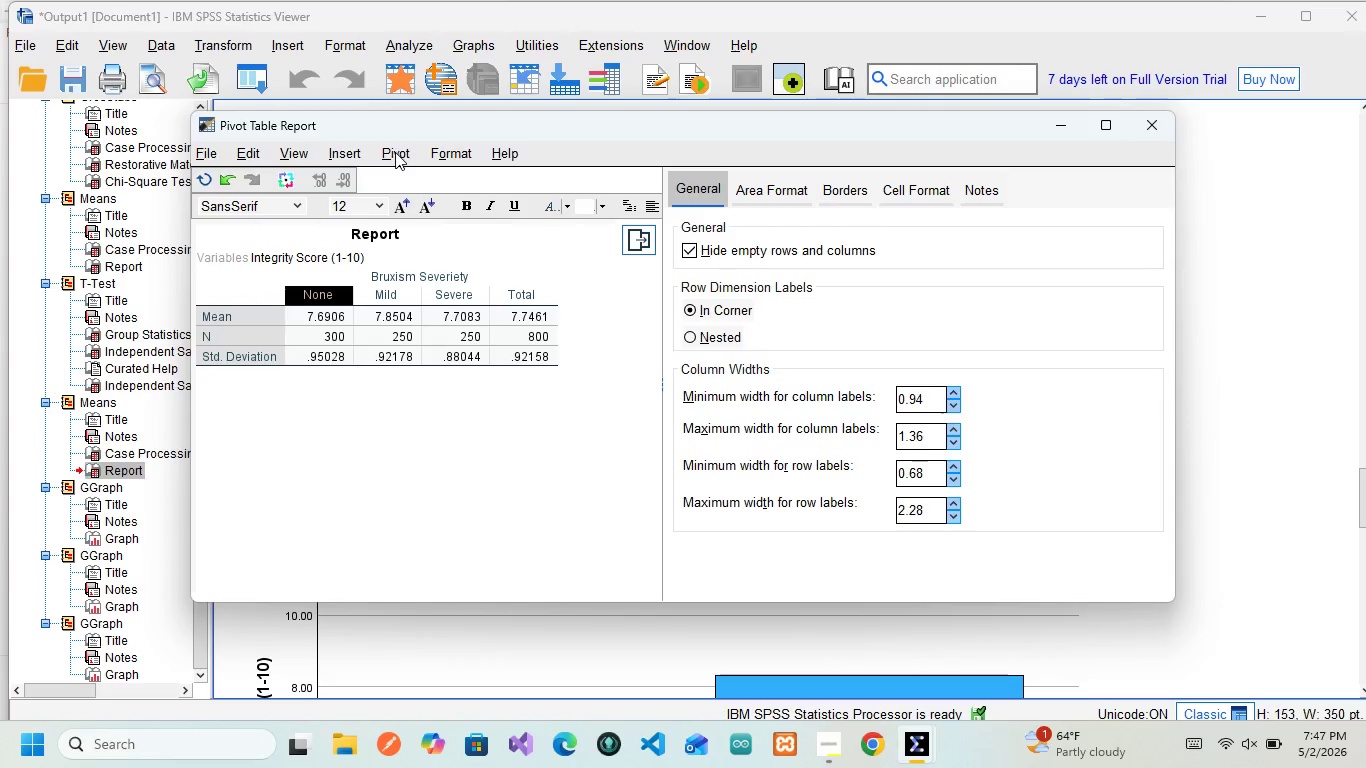 
left_click([395, 152])
 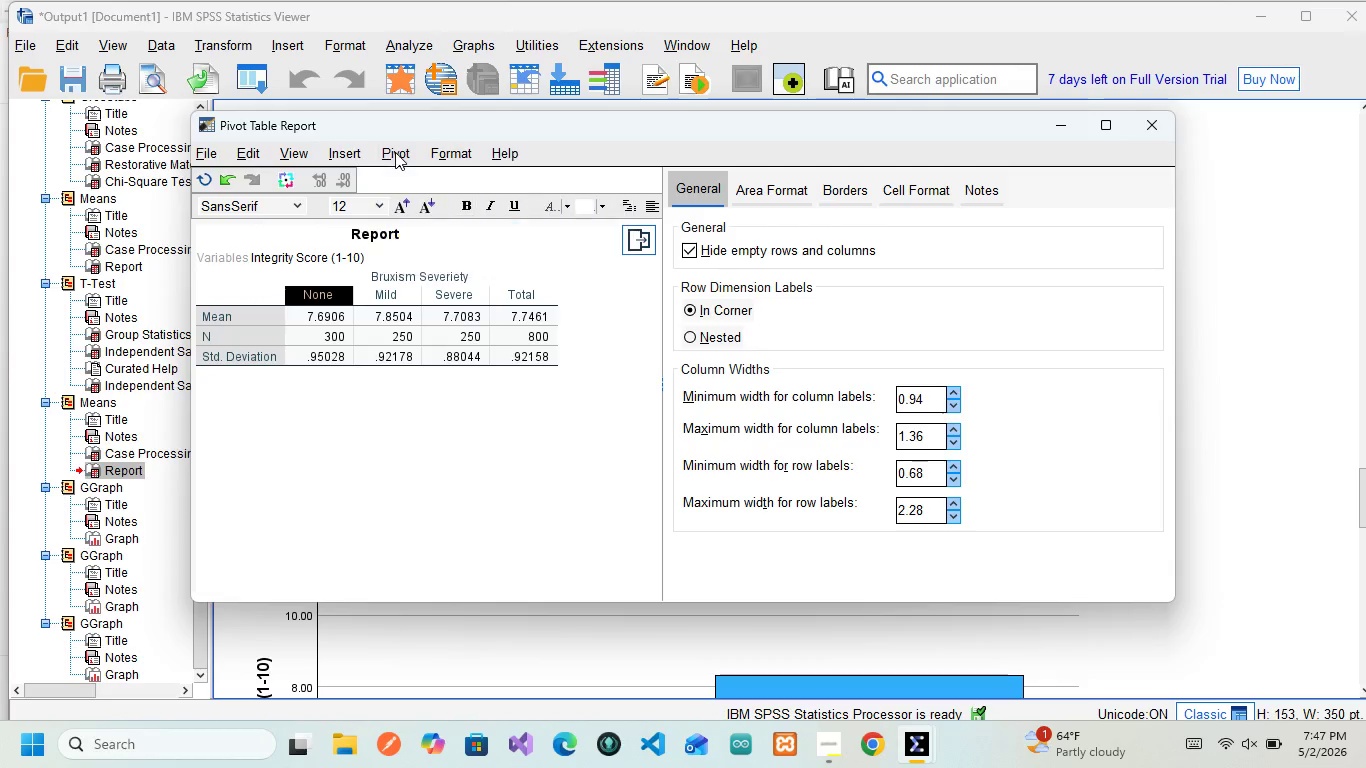 
left_click([395, 152])
 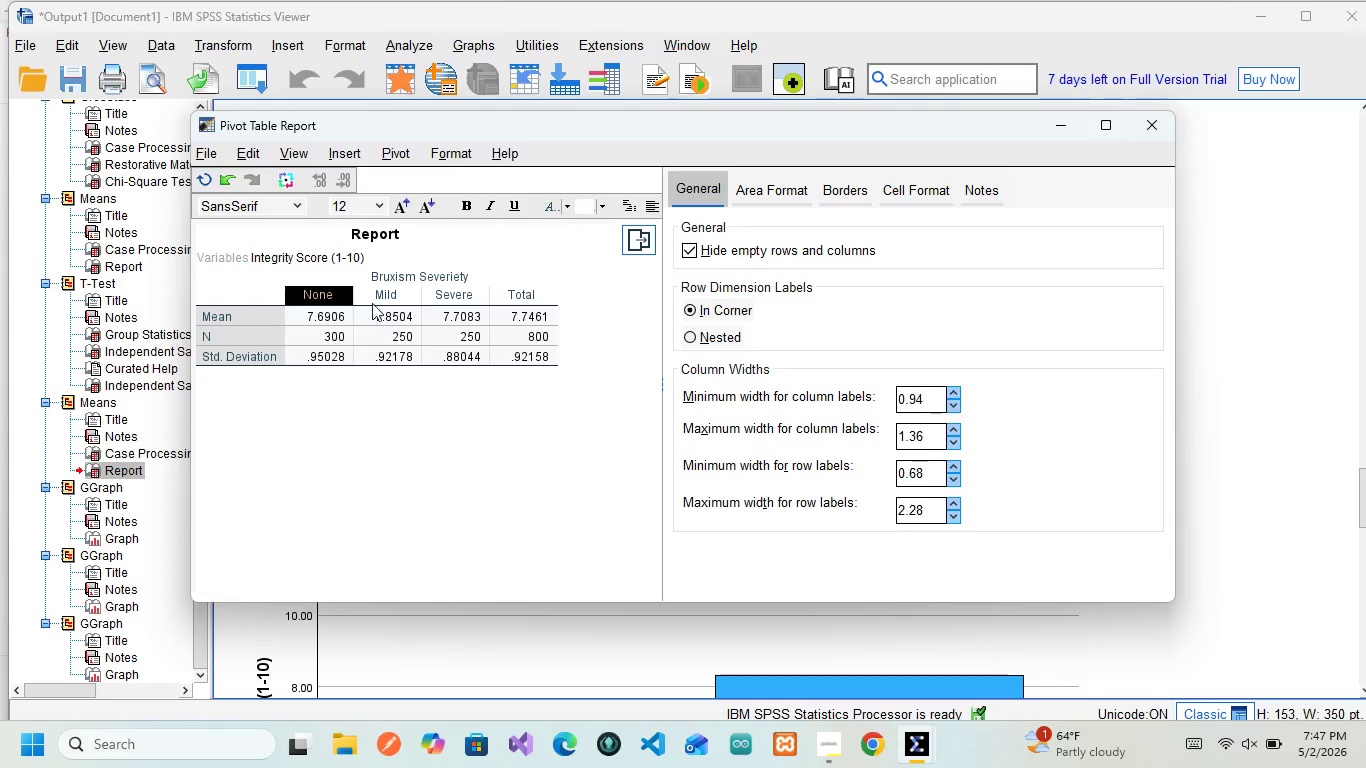 
left_click([381, 294])
 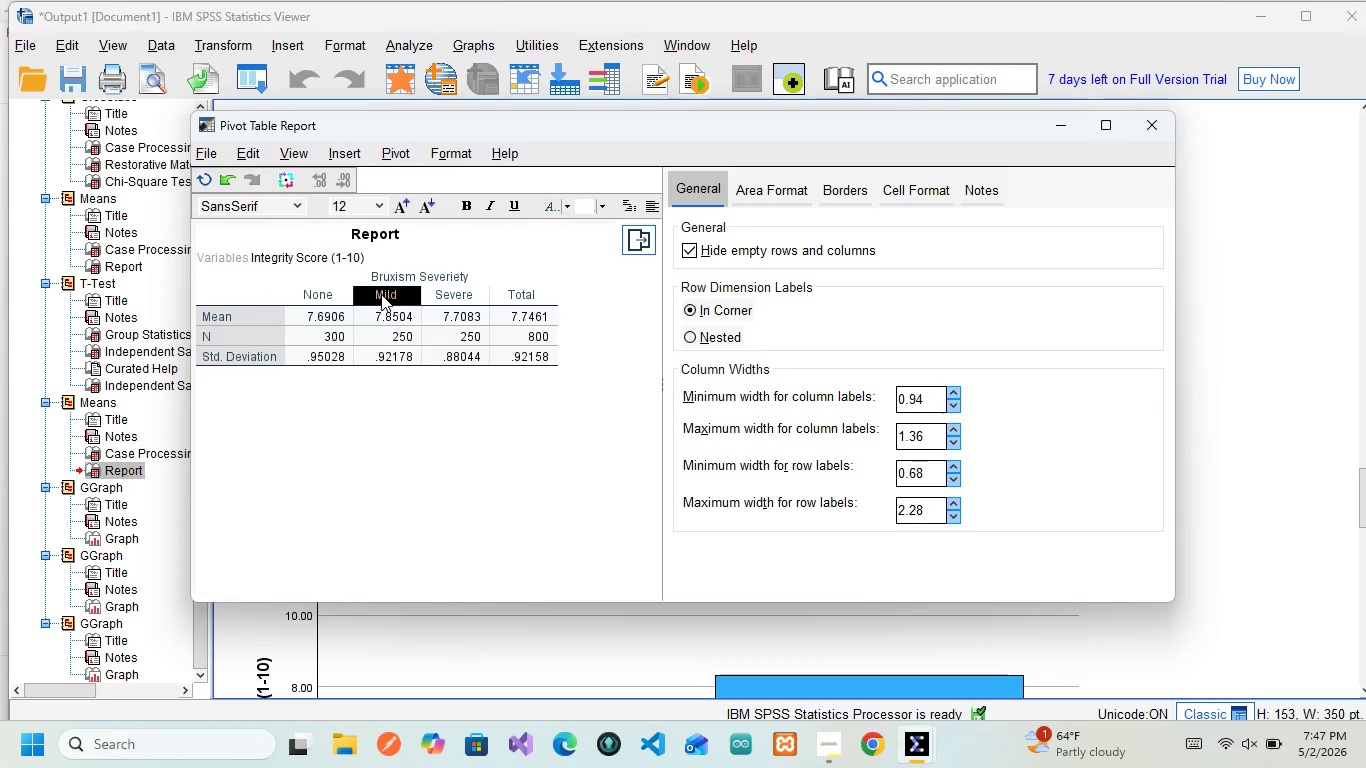 
left_click_drag(start_coordinate=[381, 294], to_coordinate=[396, 353])
 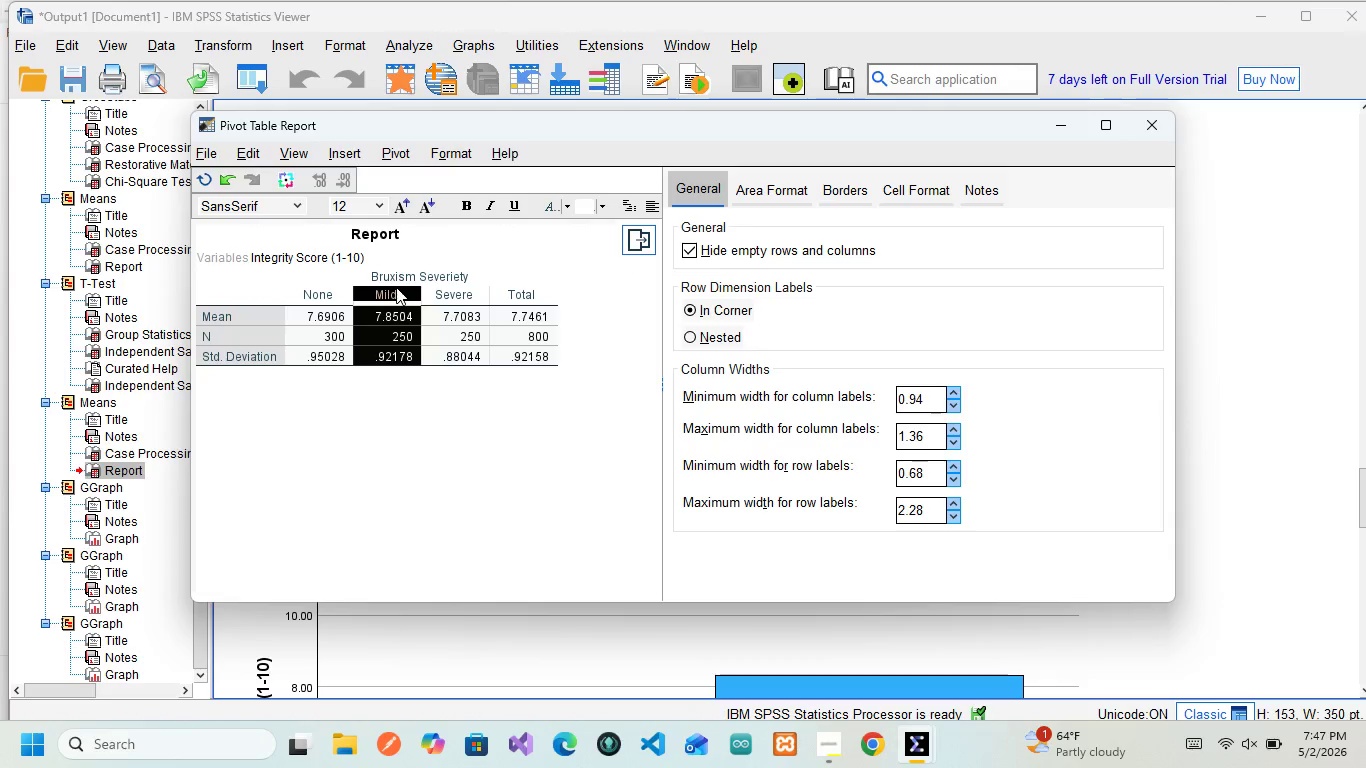 
left_click_drag(start_coordinate=[396, 287], to_coordinate=[281, 285])
 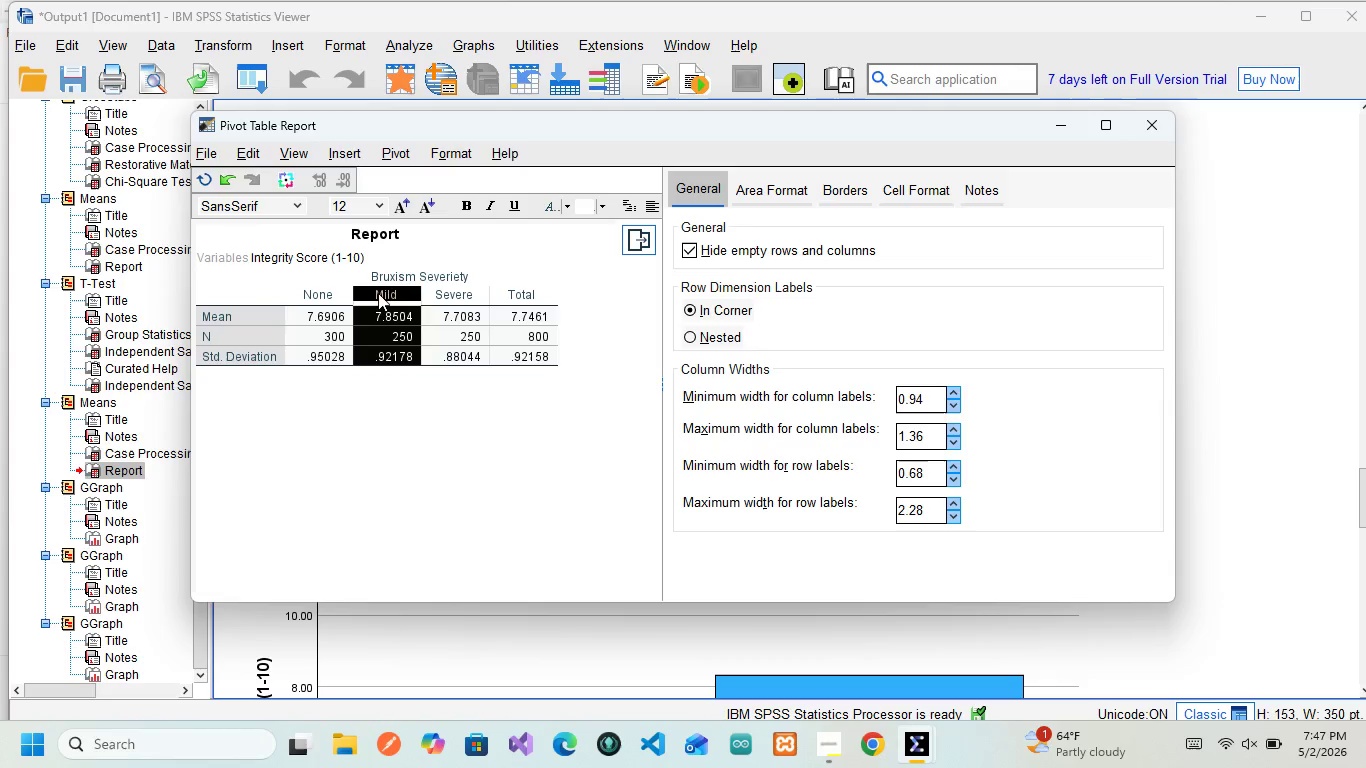 
left_click_drag(start_coordinate=[378, 294], to_coordinate=[294, 294])
 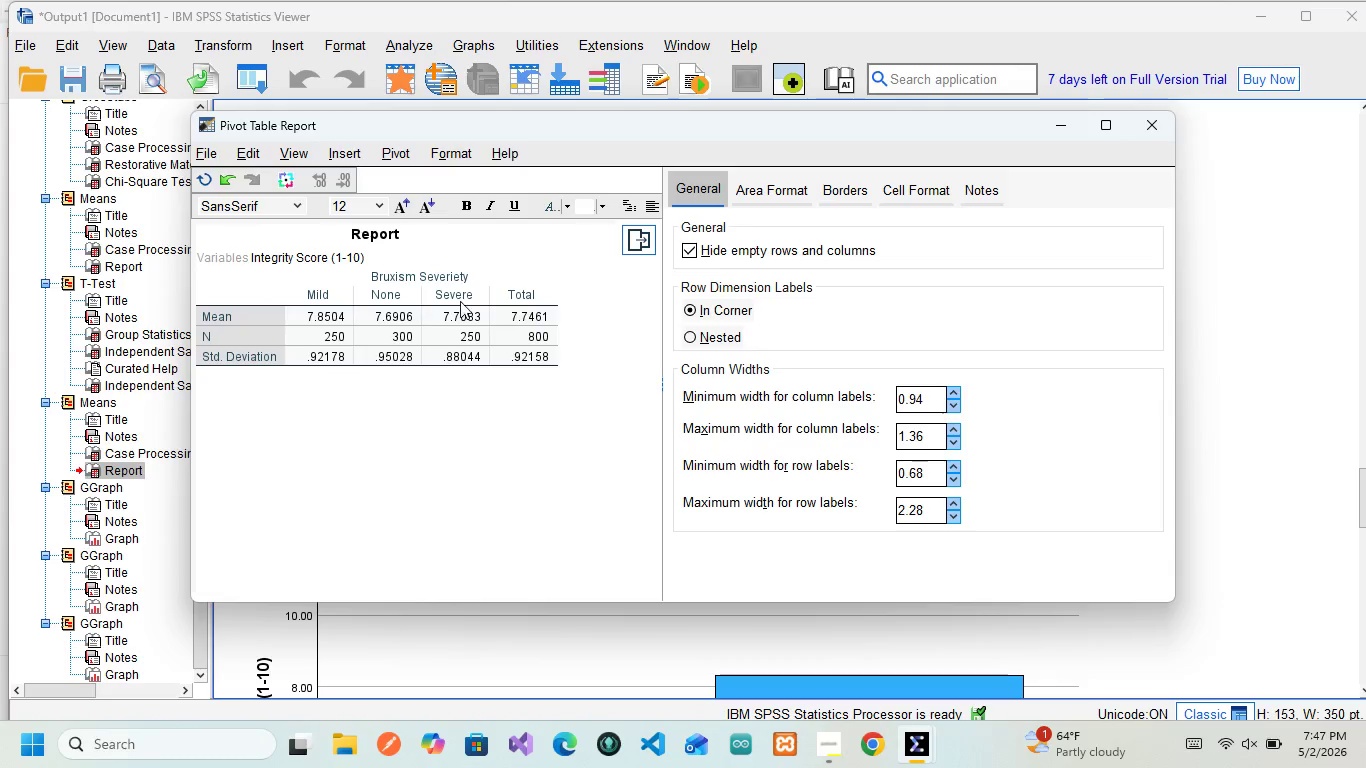 
left_click([461, 297])
 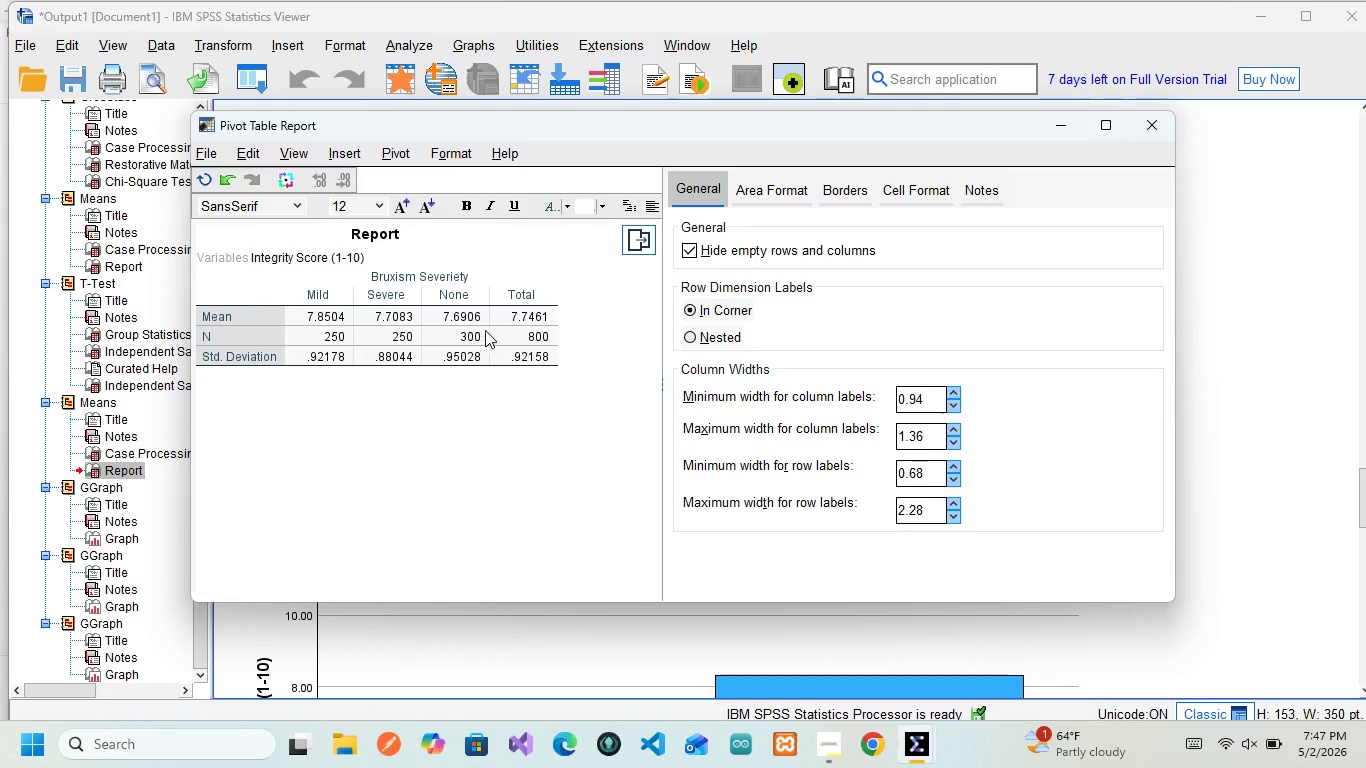 
left_click_drag(start_coordinate=[522, 294], to_coordinate=[598, 307])
 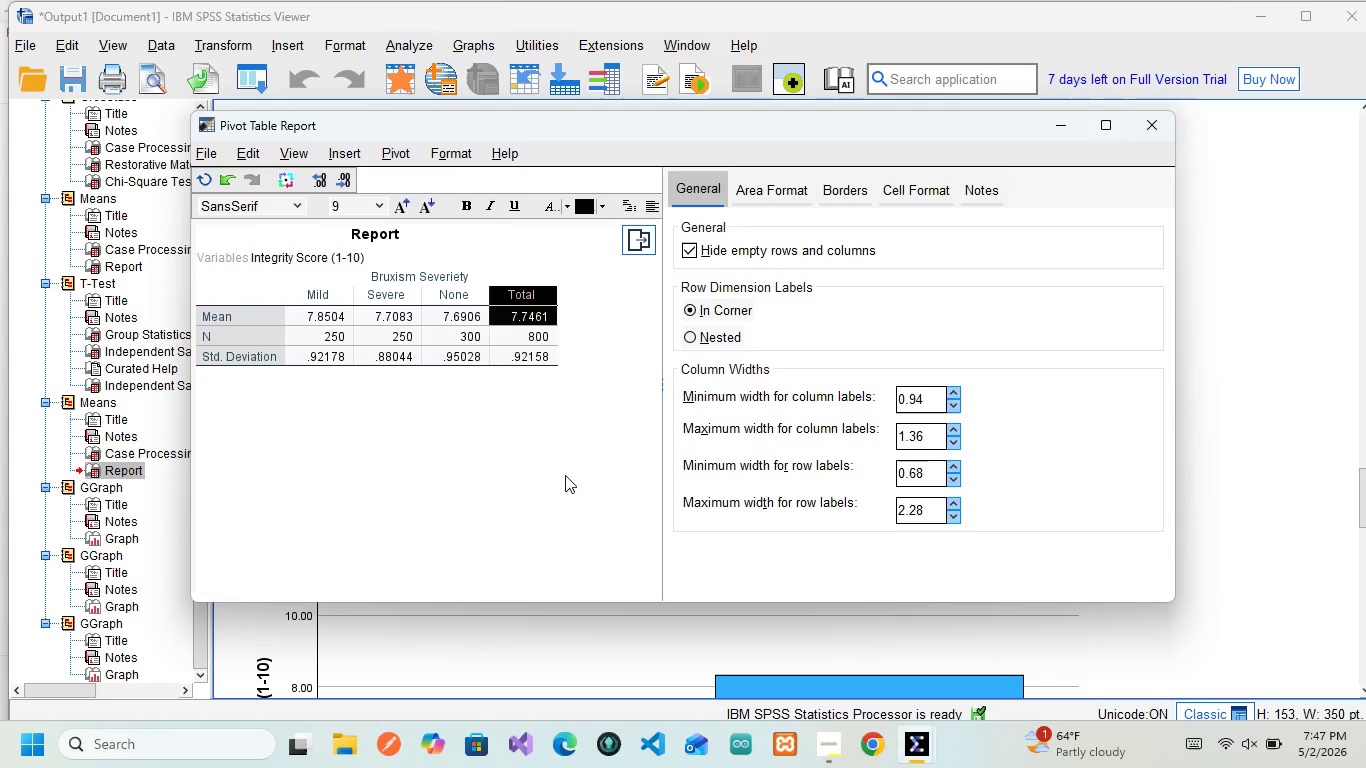 
left_click([565, 475])
 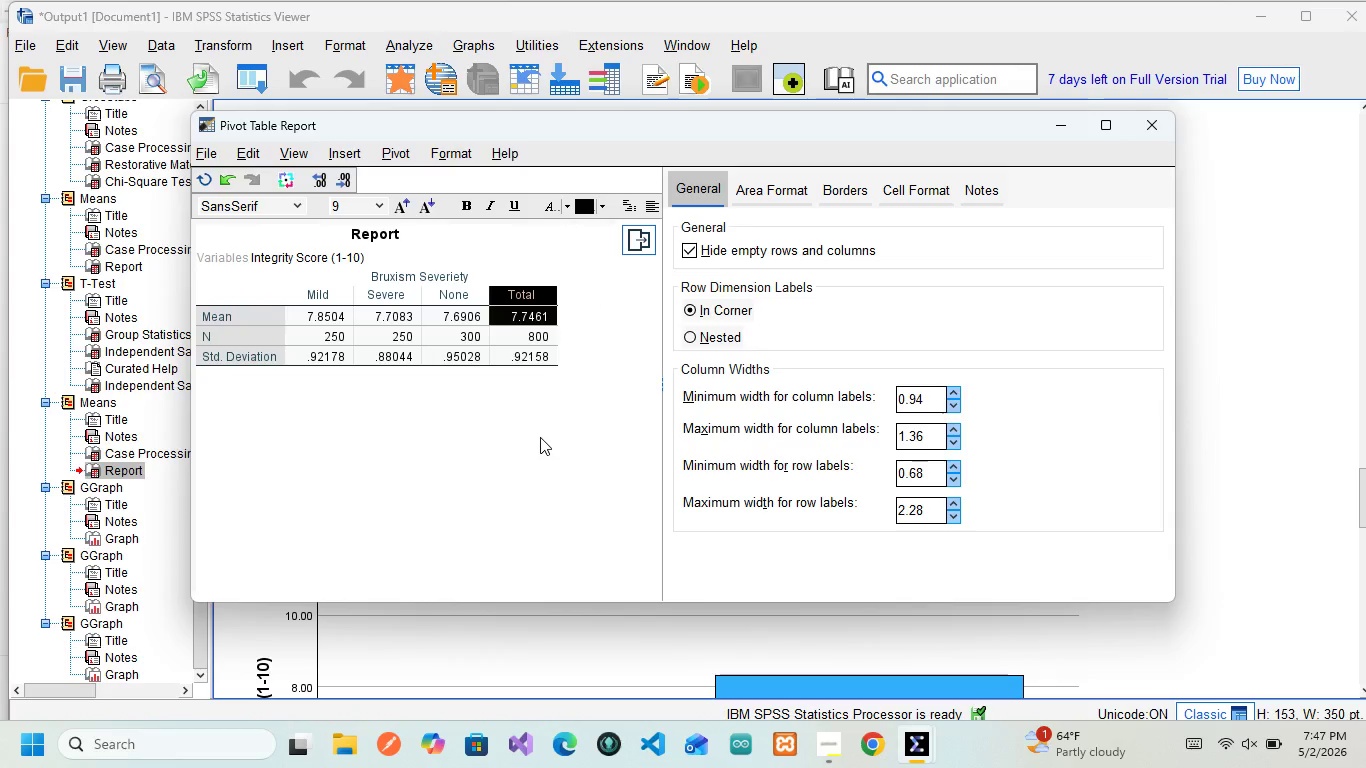 
left_click([540, 437])
 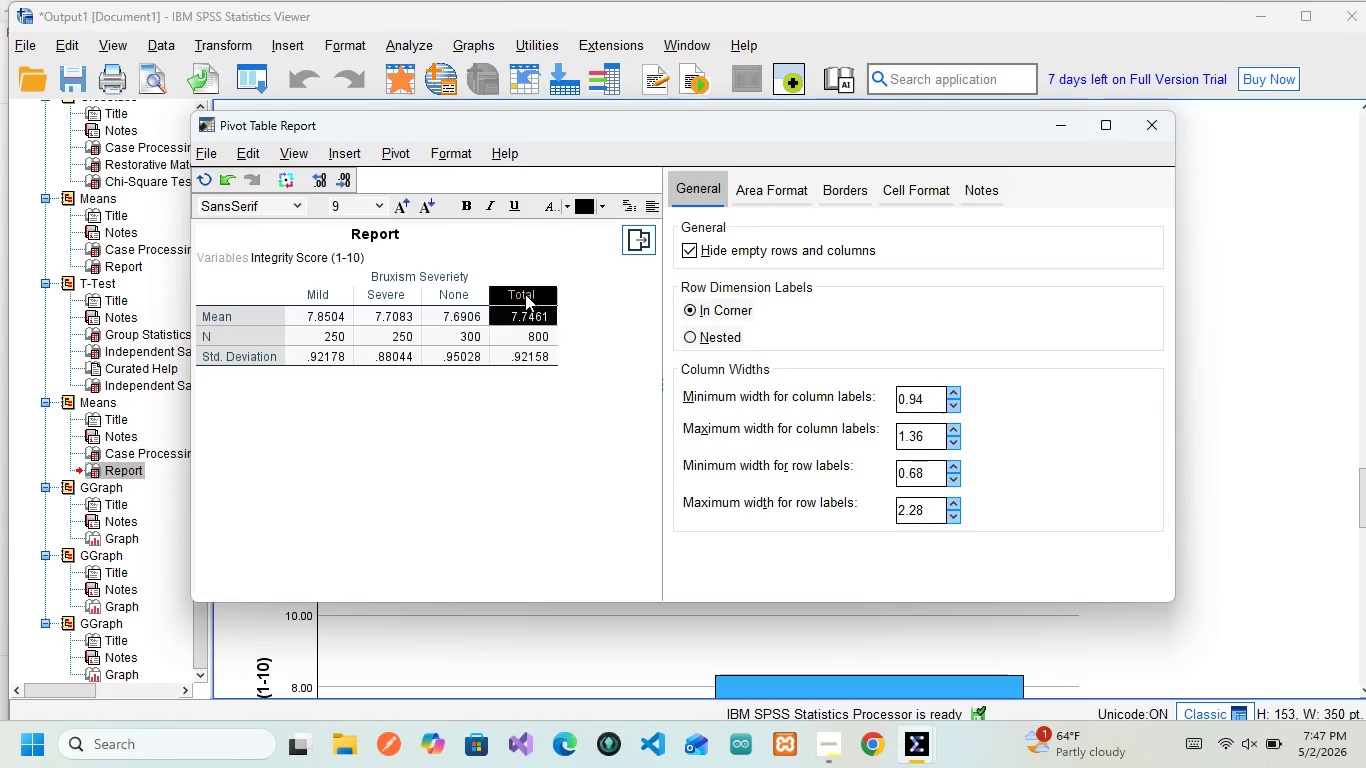 
left_click([525, 294])
 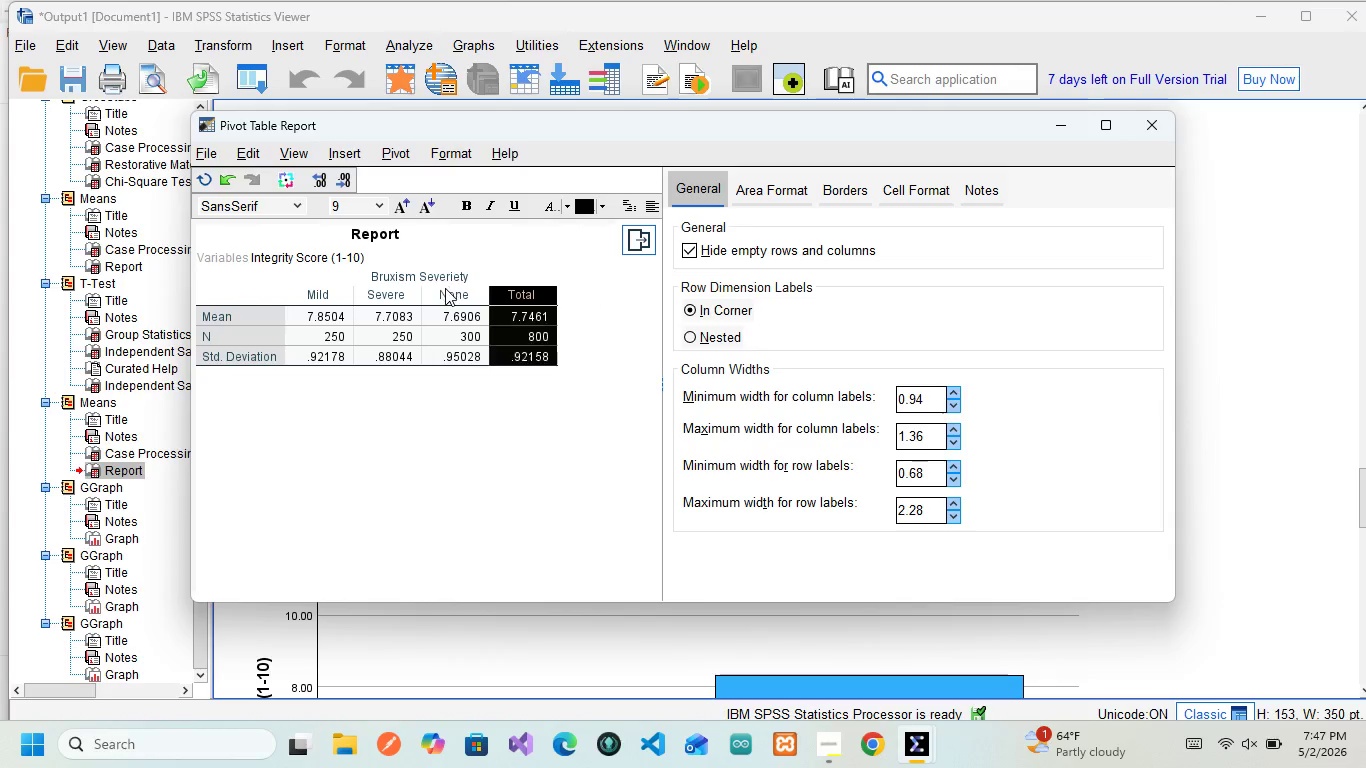 
left_click([445, 288])
 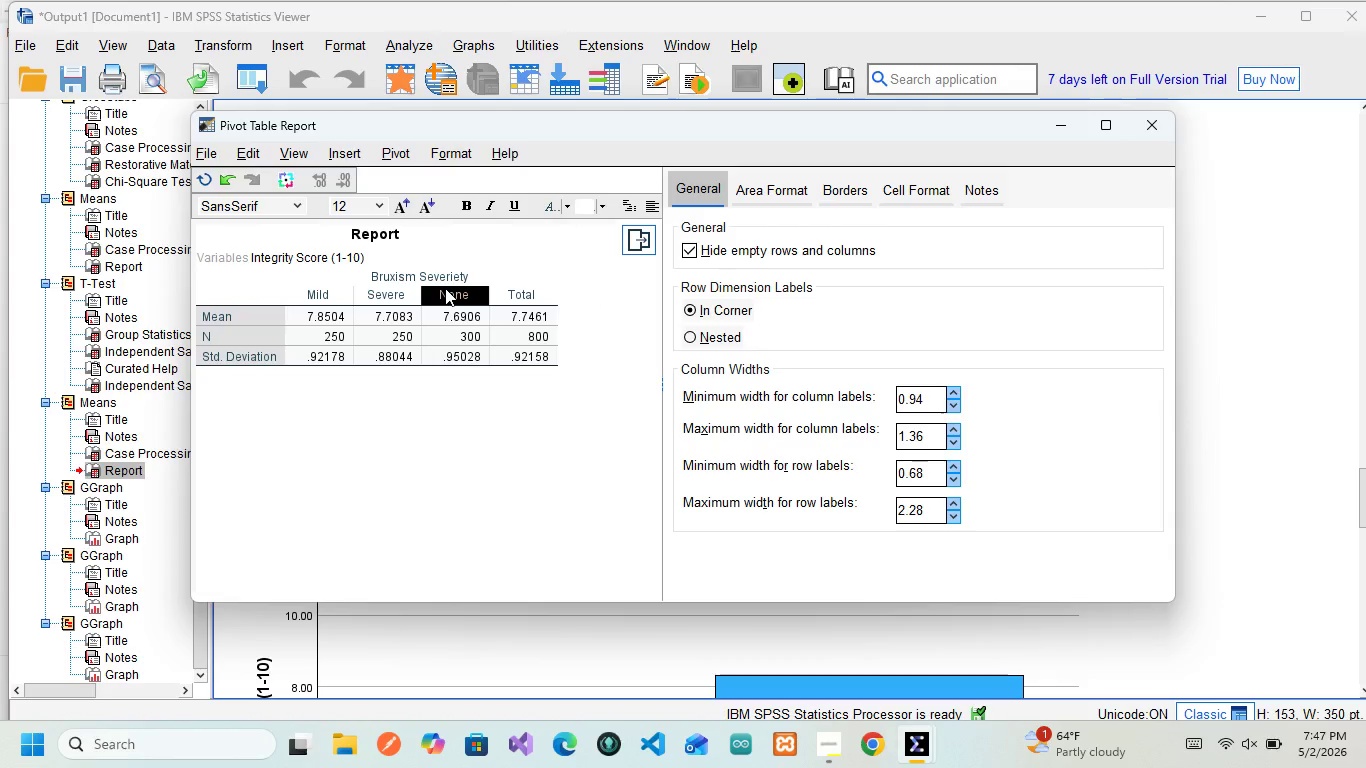 
left_click_drag(start_coordinate=[445, 288], to_coordinate=[450, 315])
 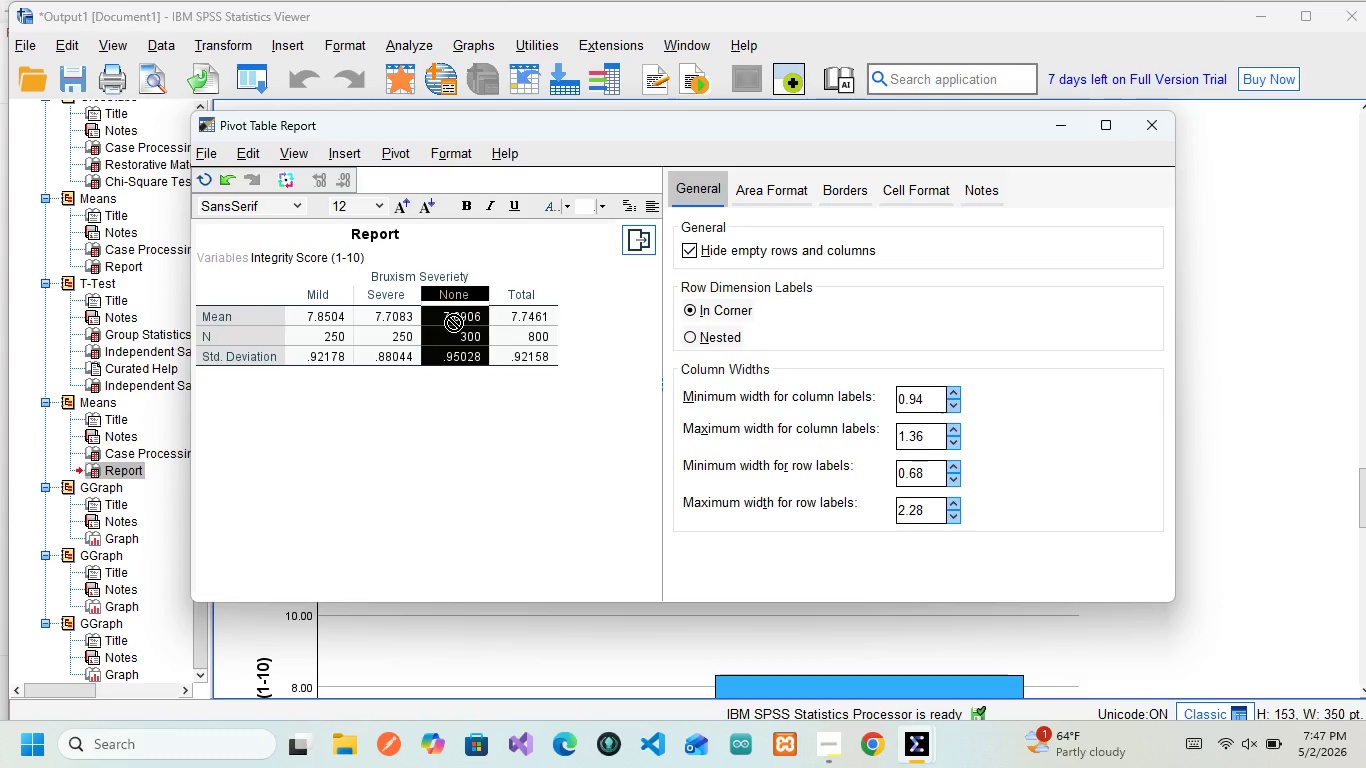 
left_click([450, 315])
 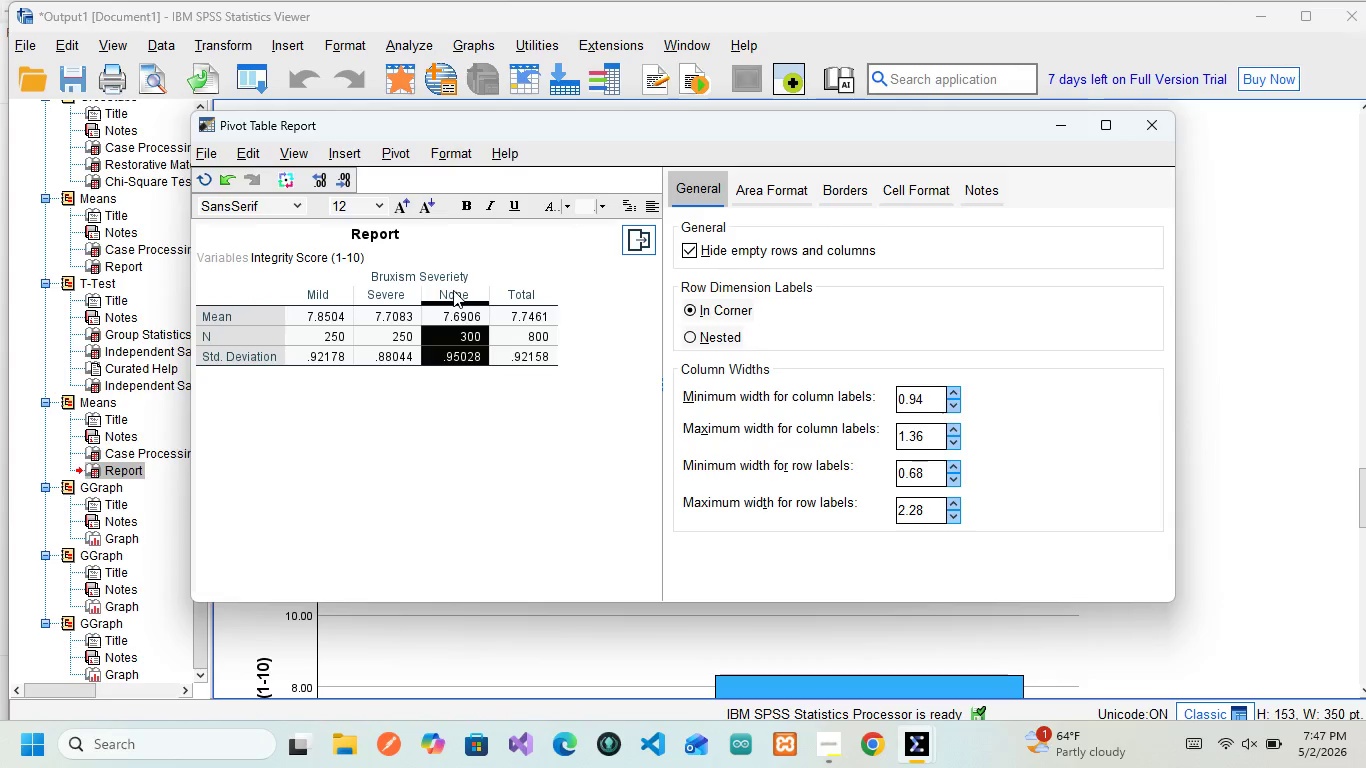 
left_click([453, 290])
 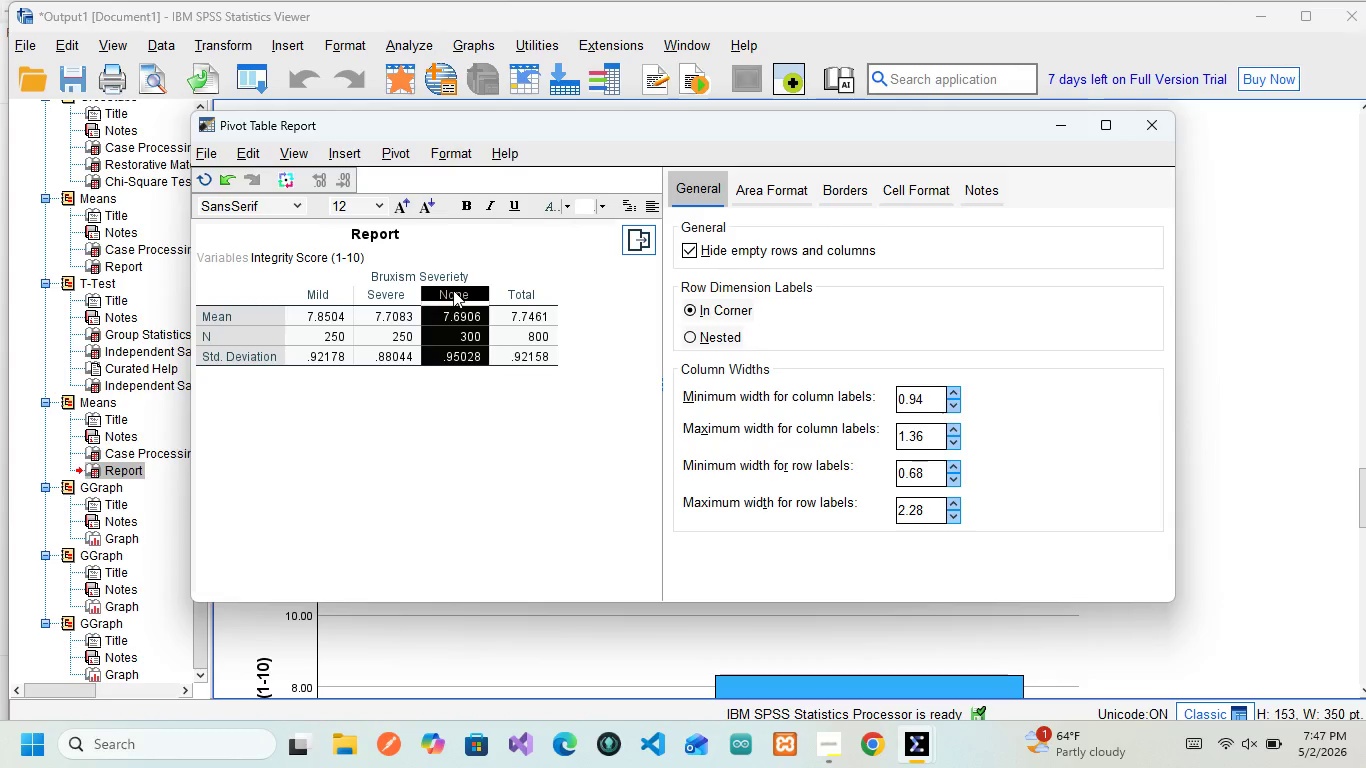 
left_click_drag(start_coordinate=[453, 290], to_coordinate=[273, 304])
 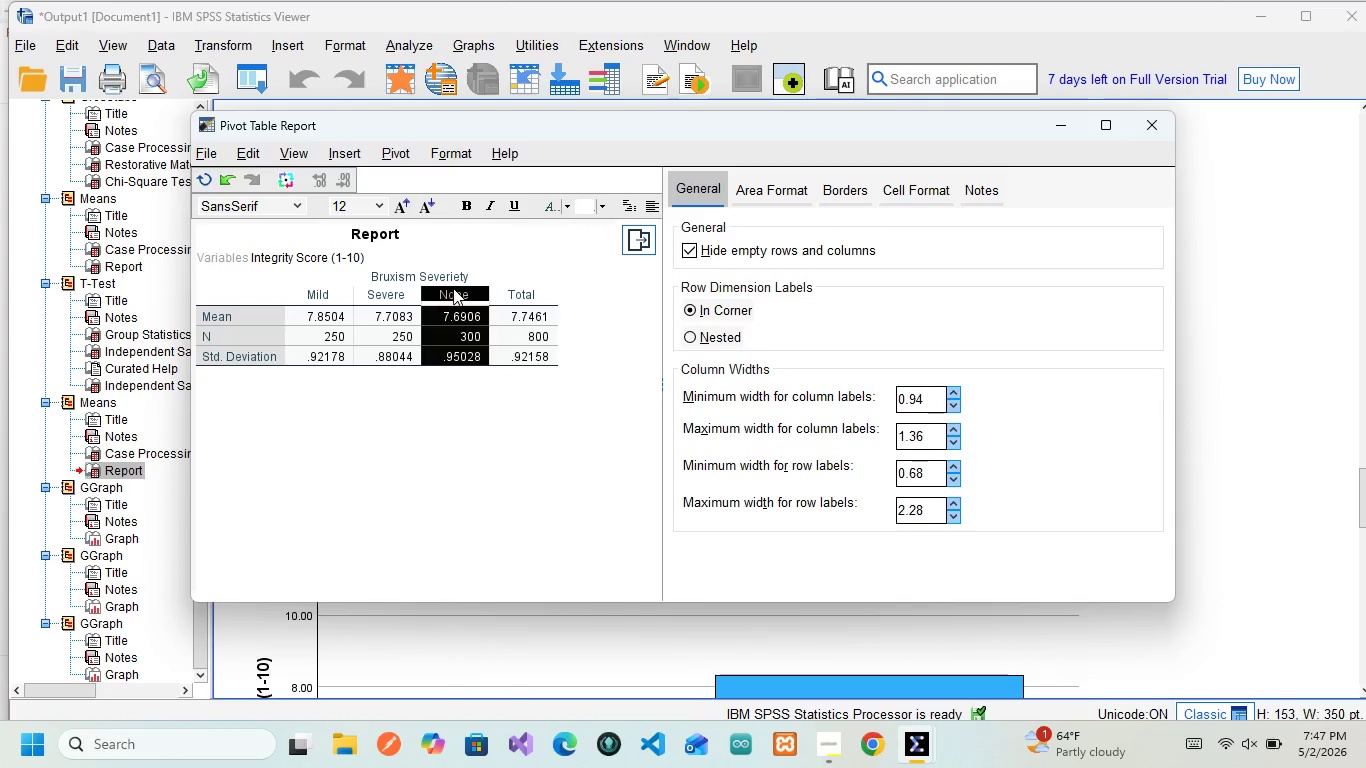 
left_click_drag(start_coordinate=[452, 289], to_coordinate=[357, 300])
 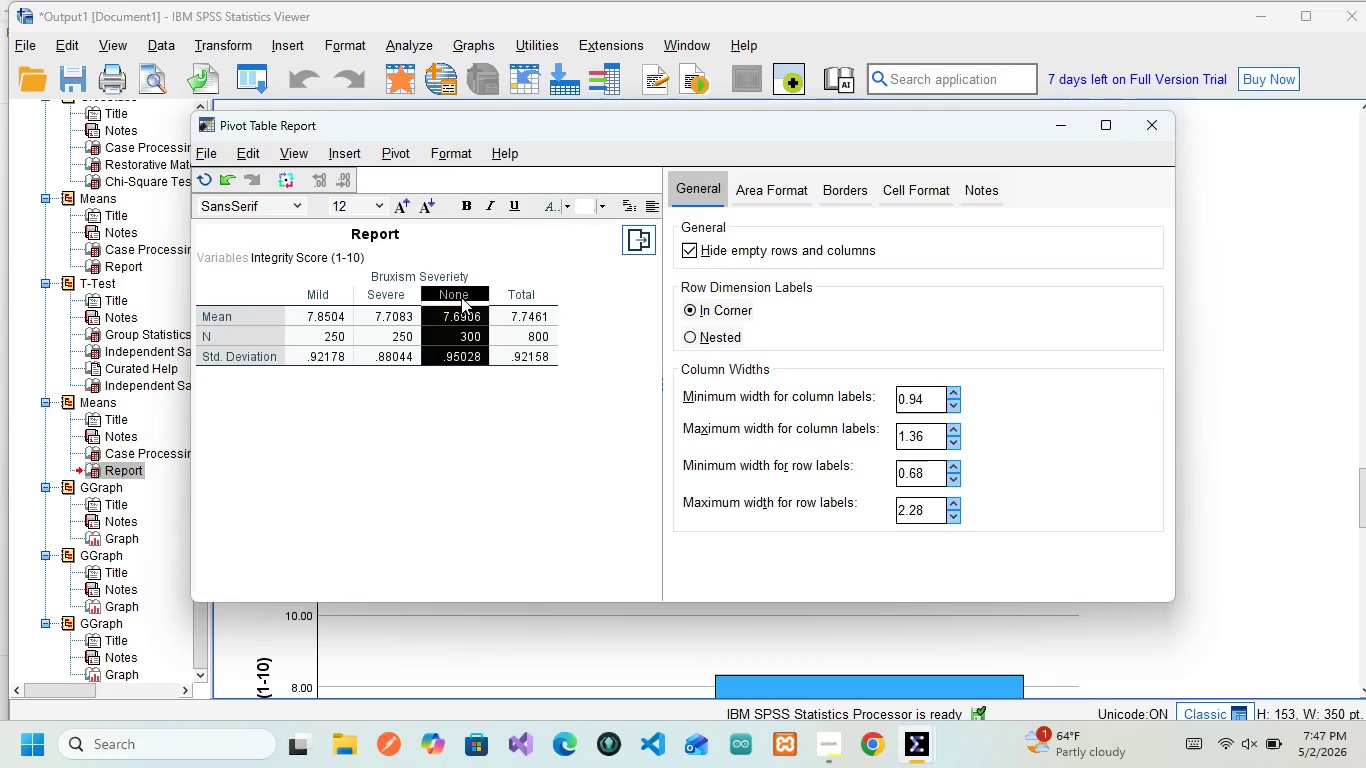 
left_click_drag(start_coordinate=[461, 297], to_coordinate=[340, 313])
 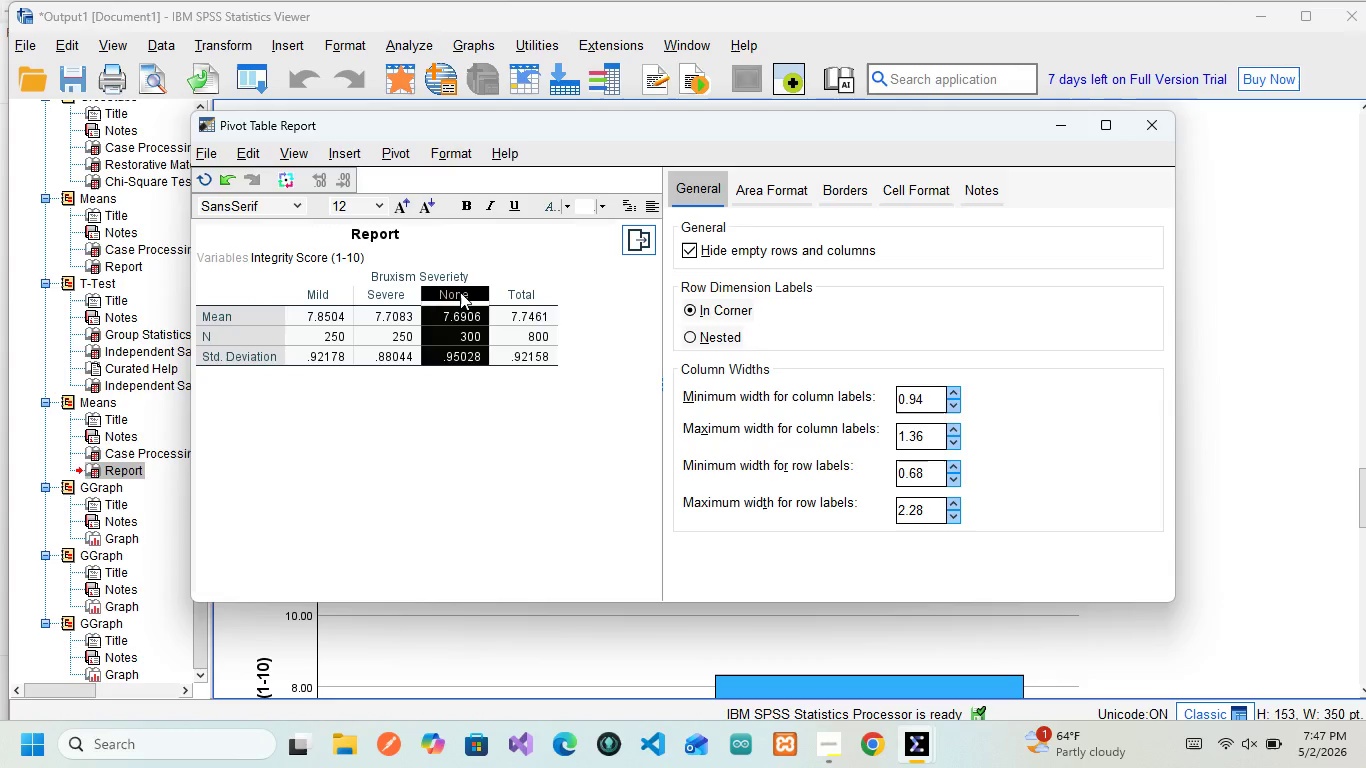 
left_click_drag(start_coordinate=[460, 292], to_coordinate=[428, 327])
 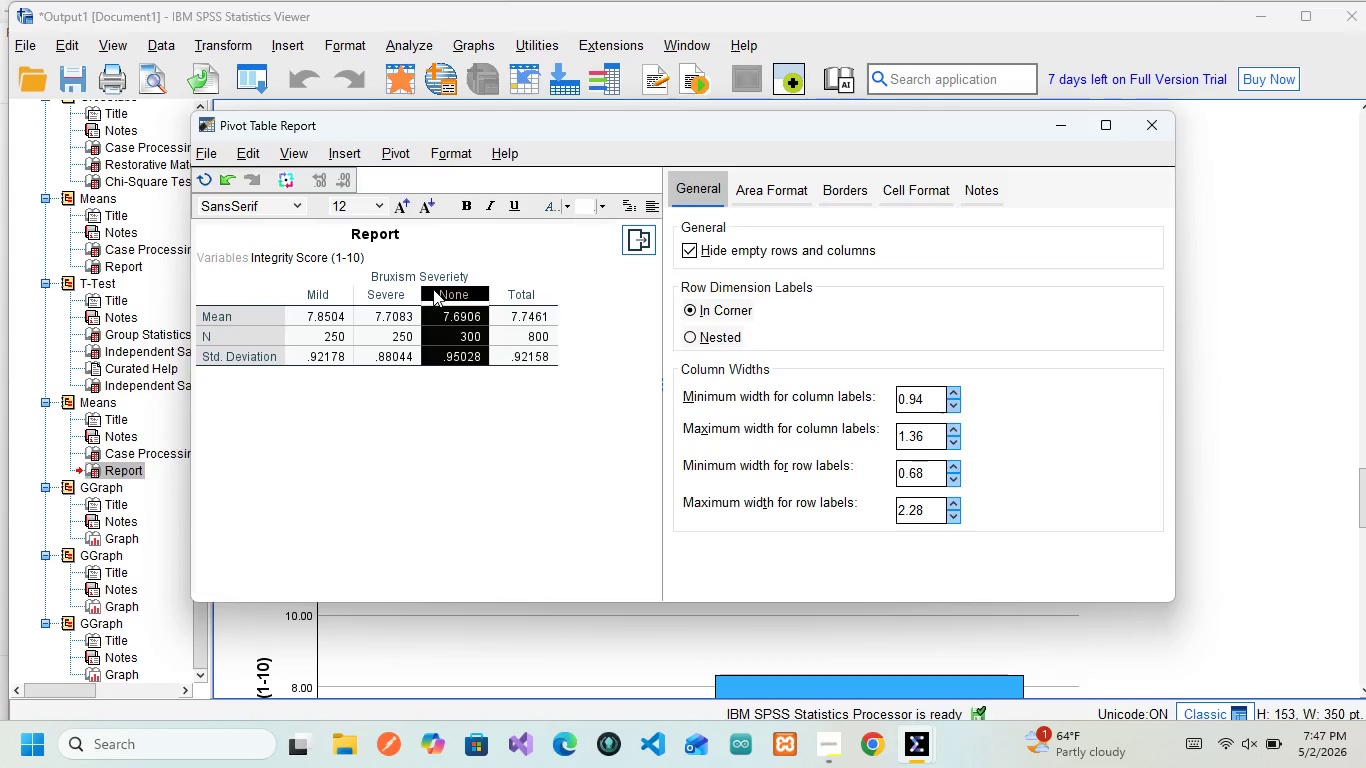 
left_click_drag(start_coordinate=[433, 289], to_coordinate=[337, 285])
 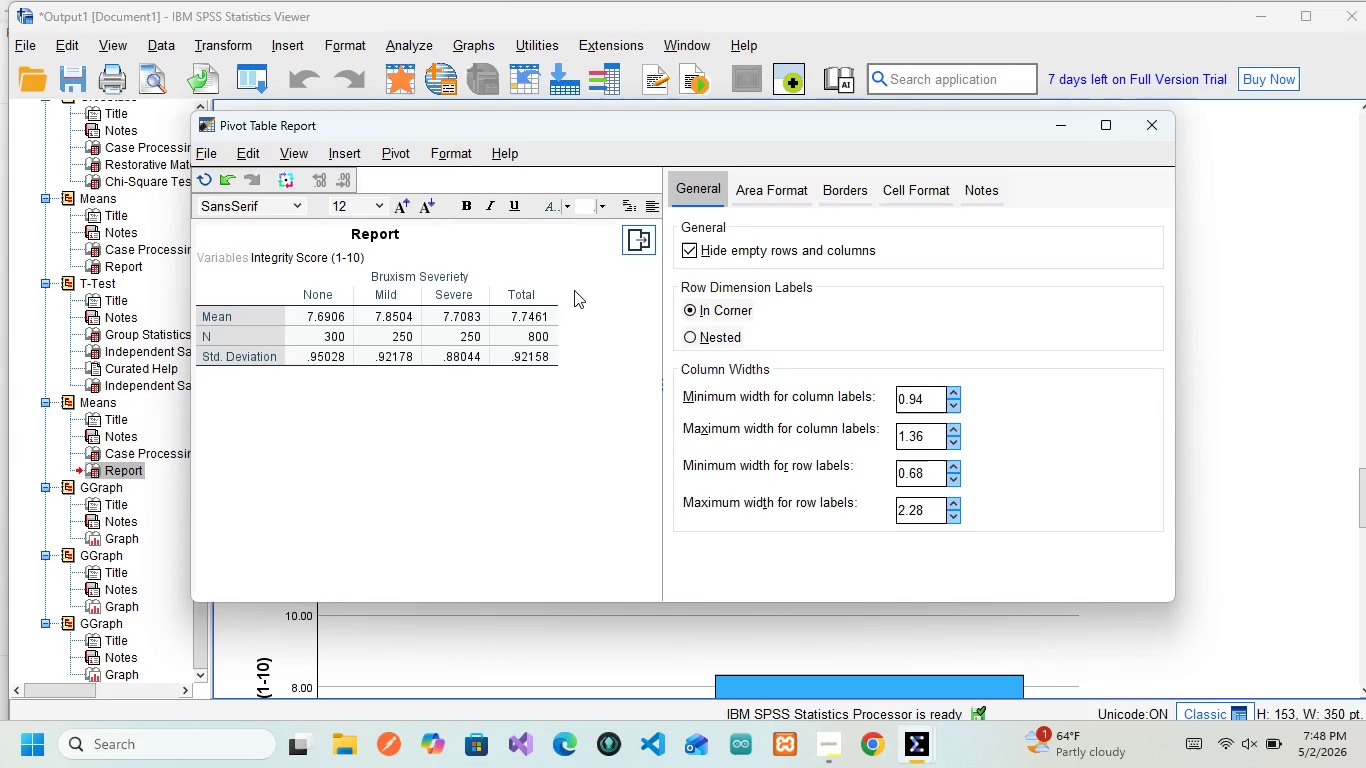 
wait(6.88)
 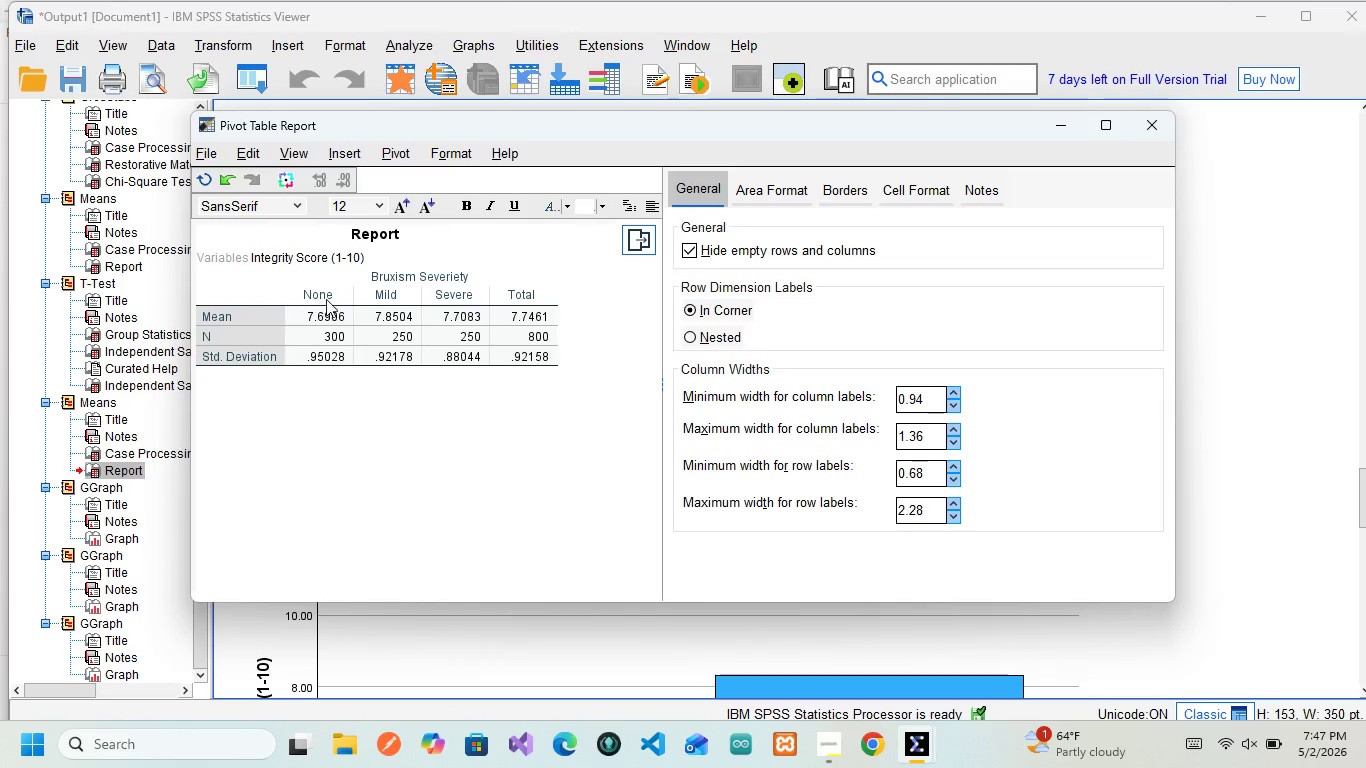 
left_click([1151, 125])
 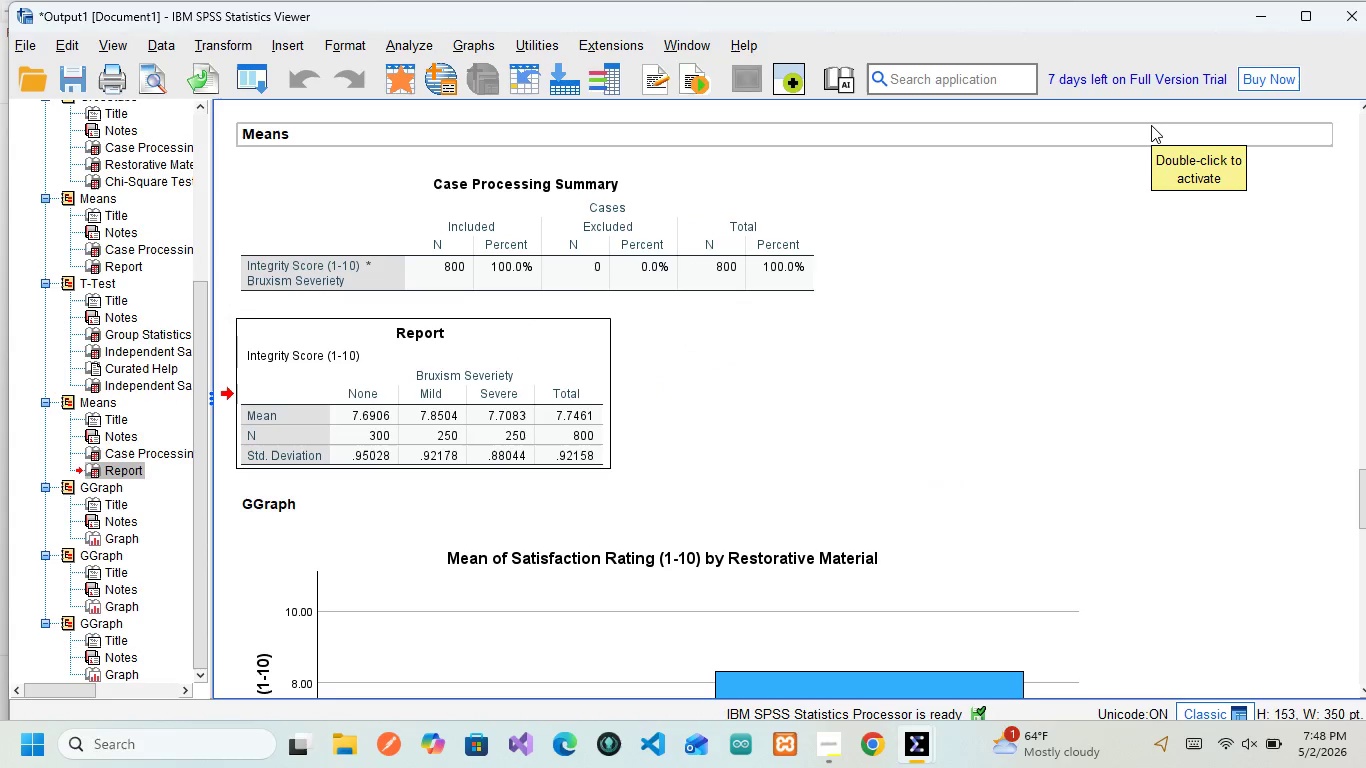 
wait(9.28)
 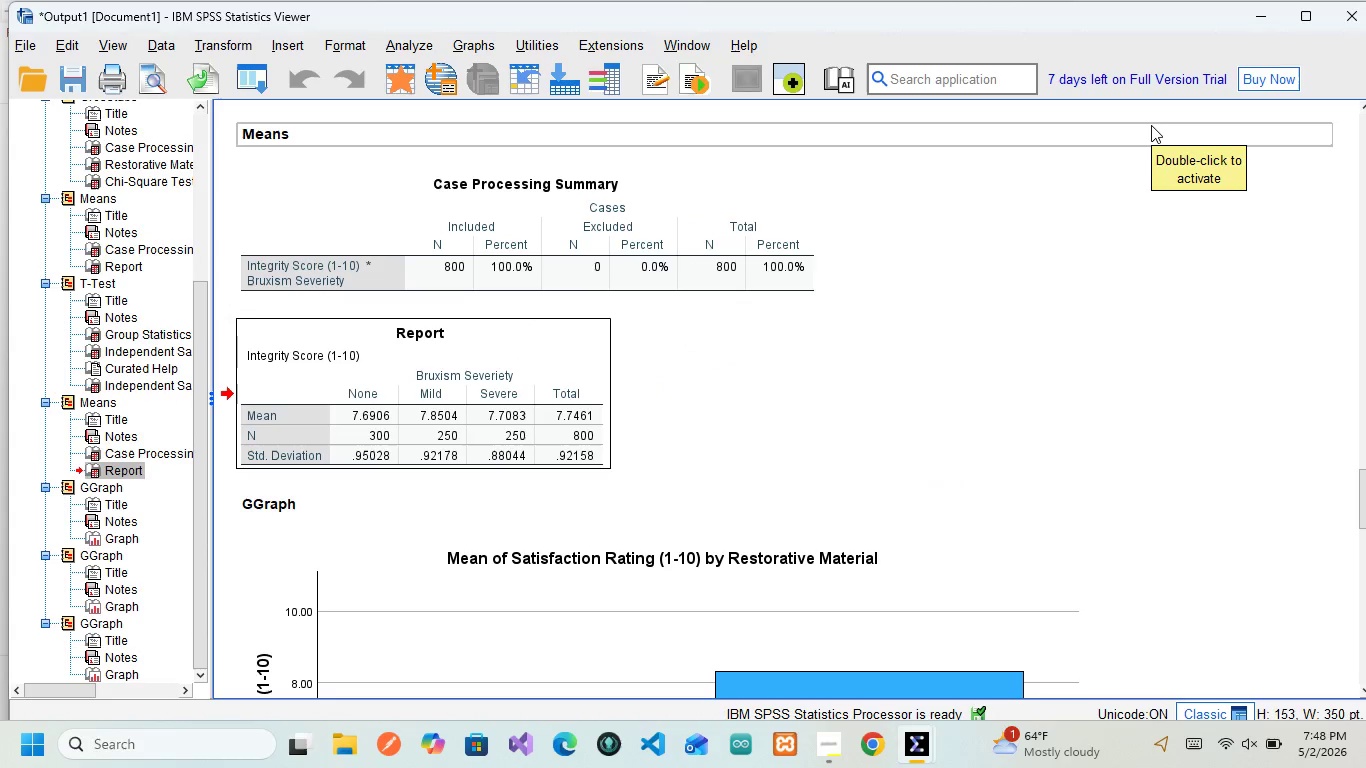 
double_click([457, 411])
 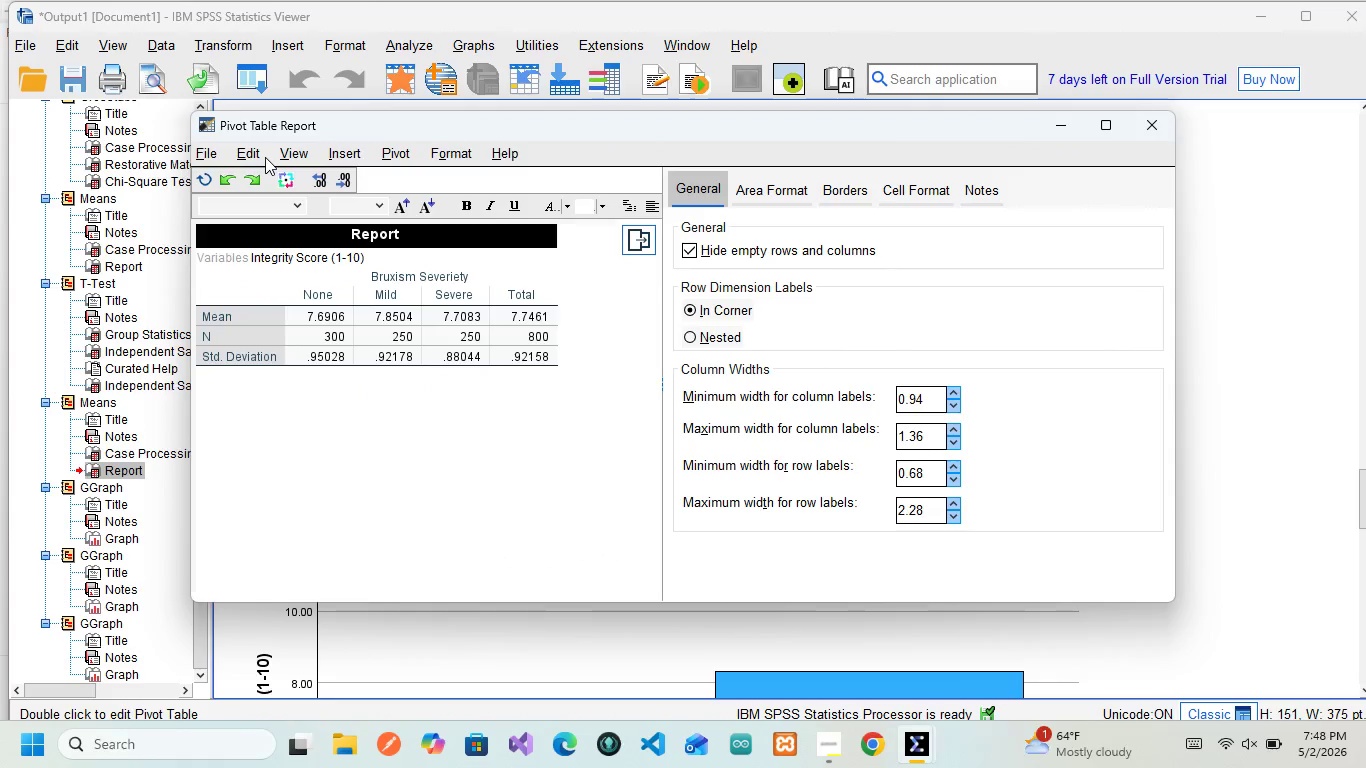 
left_click([251, 154])
 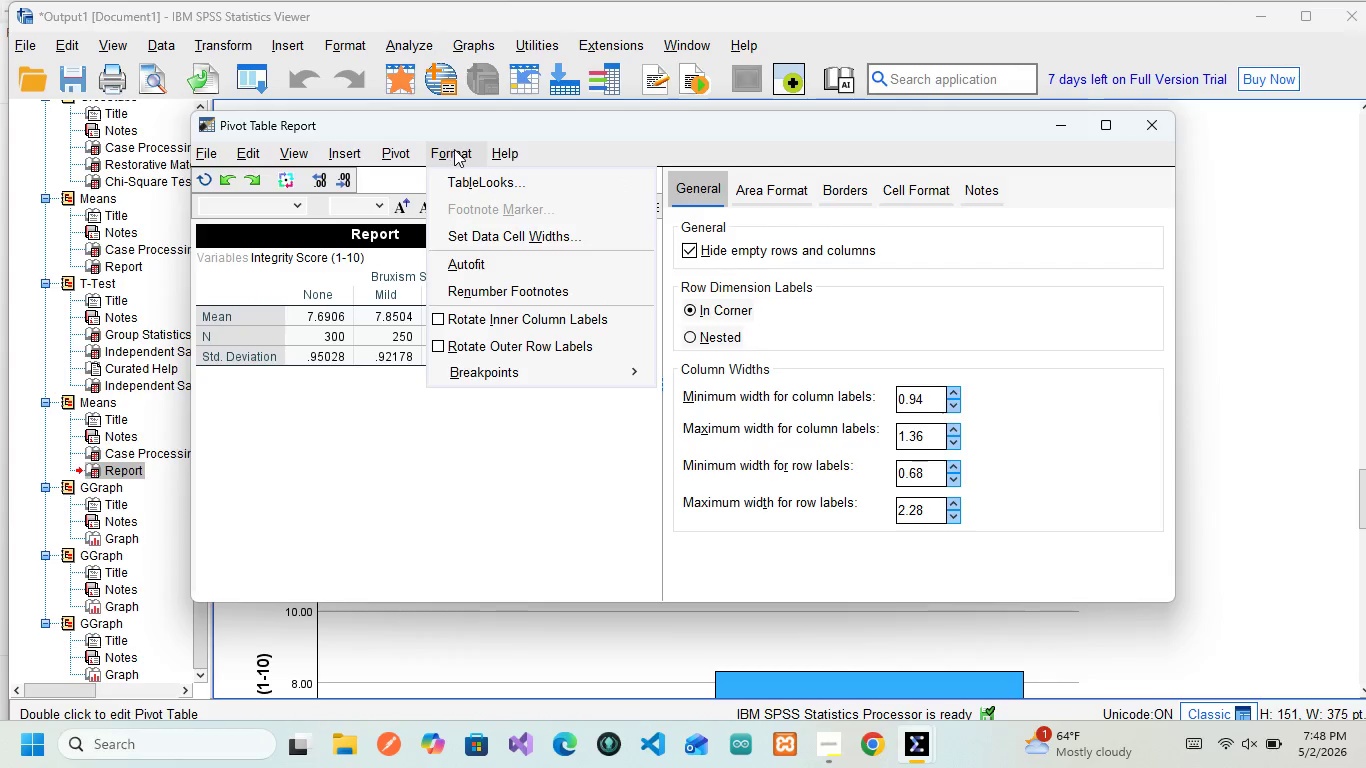 
wait(17.92)
 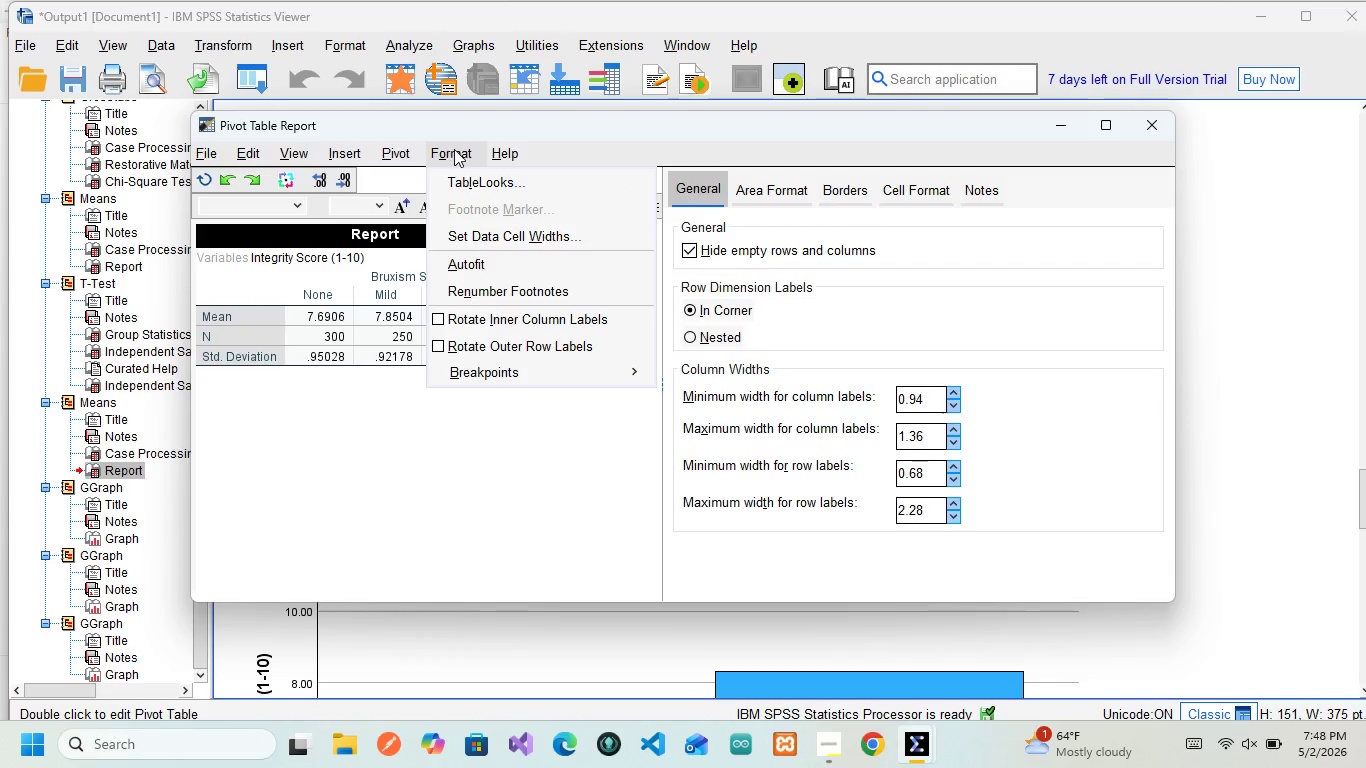 
left_click([381, 466])
 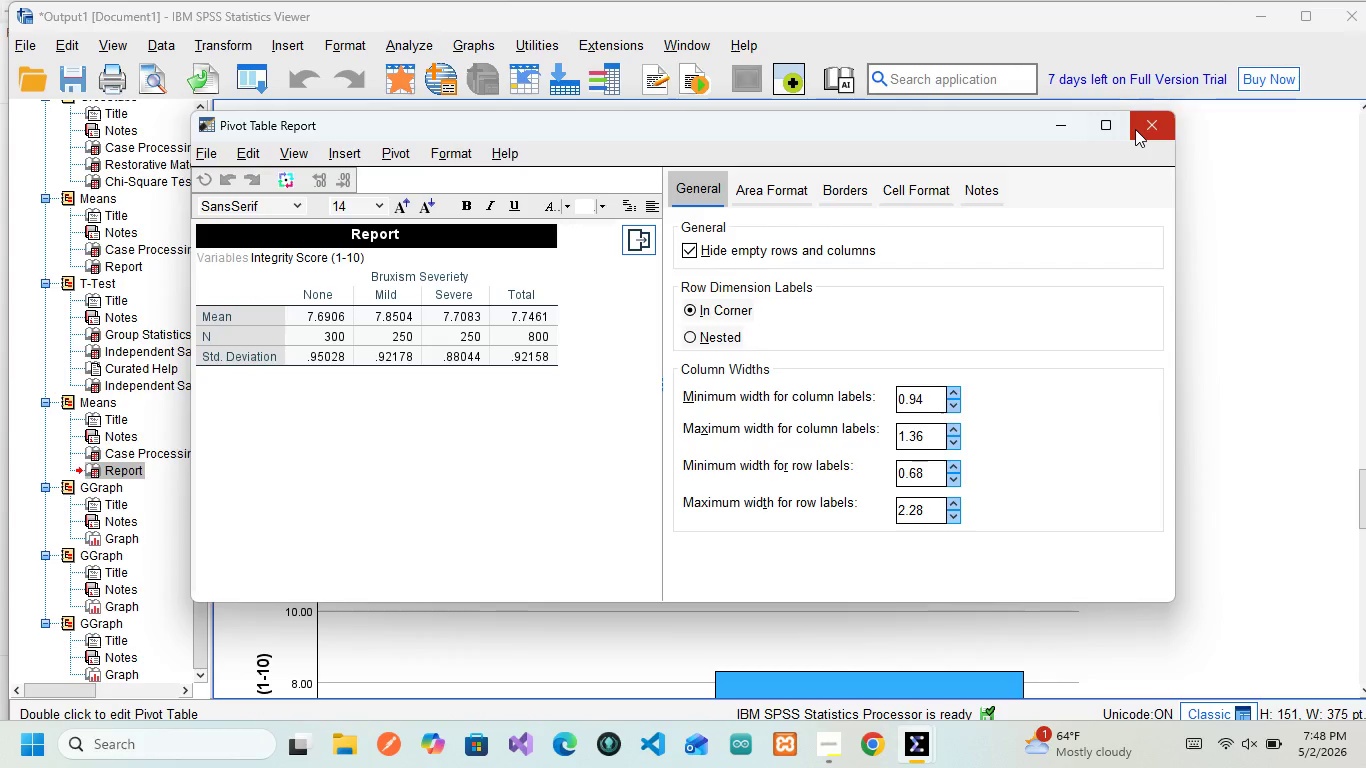 
left_click([1135, 129])
 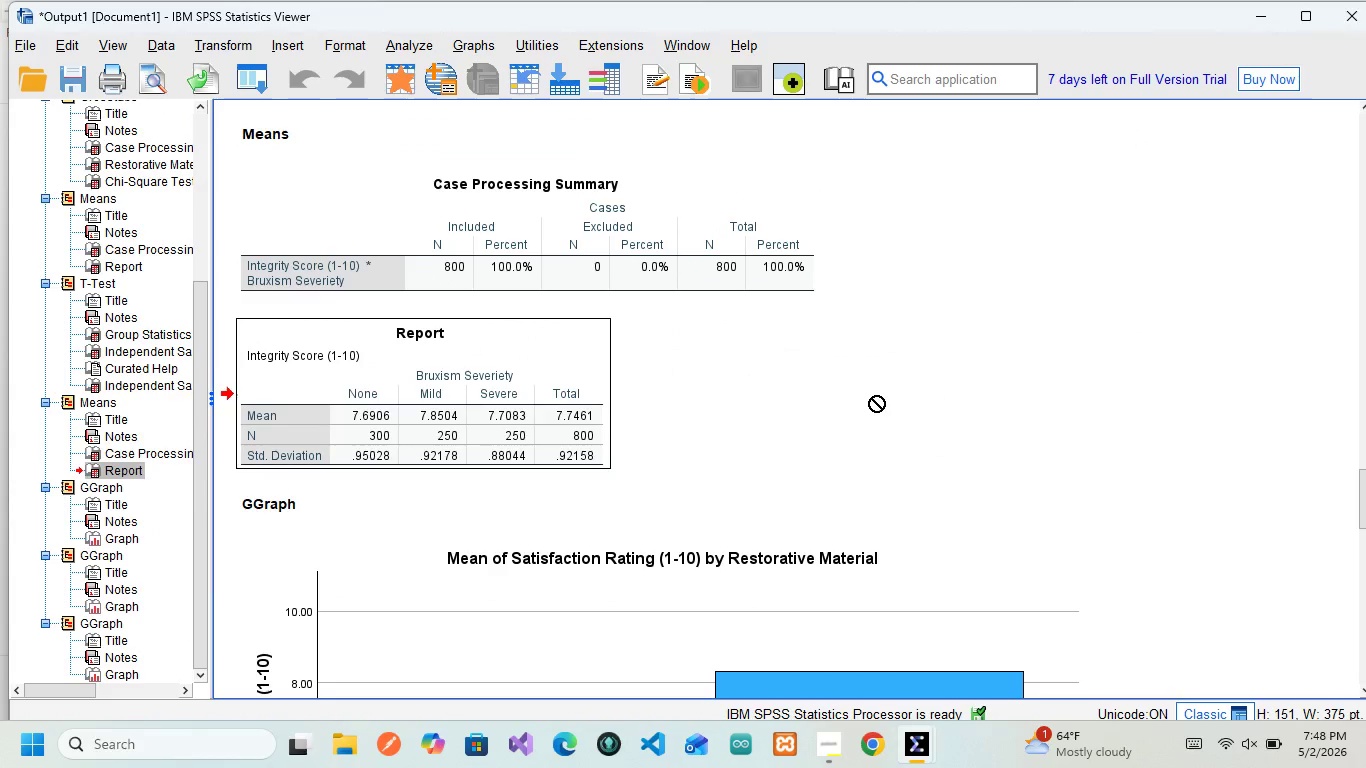 
wait(9.56)
 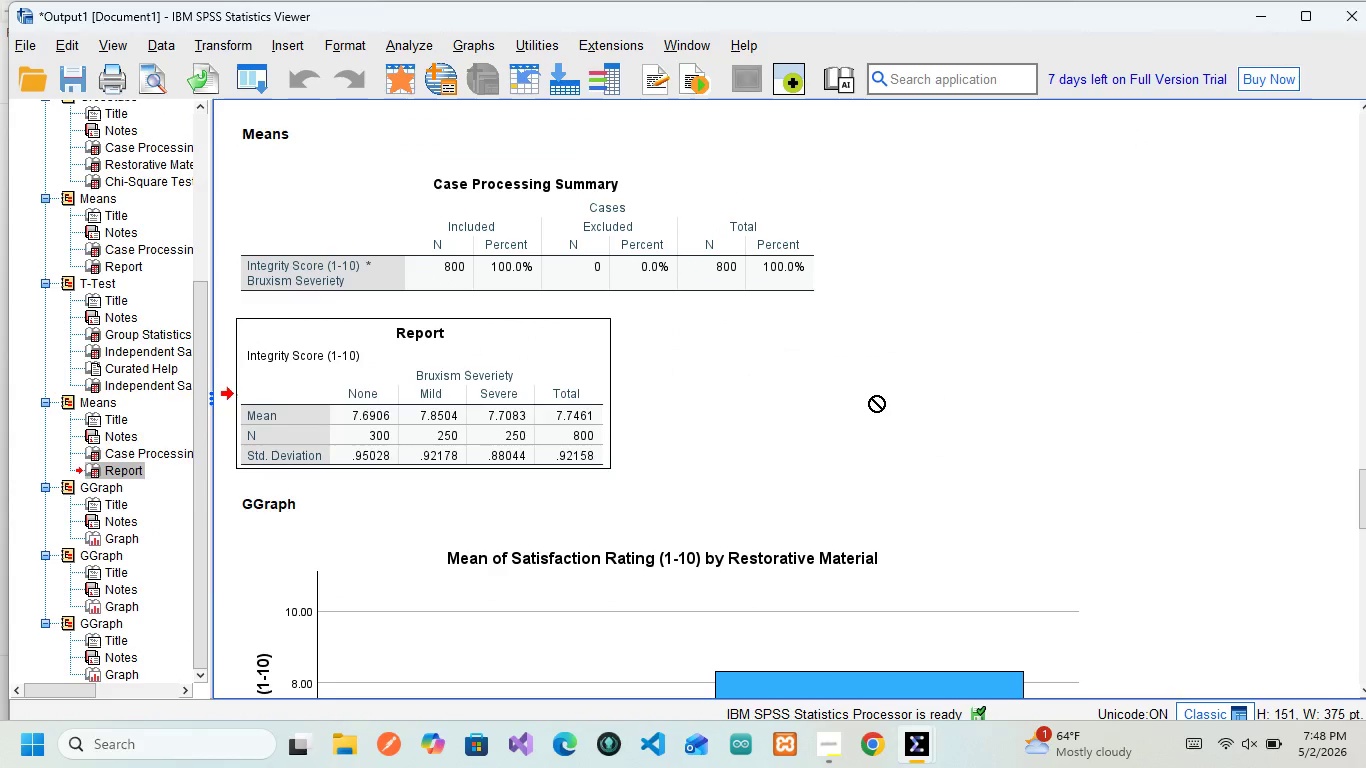 
left_click([477, 51])
 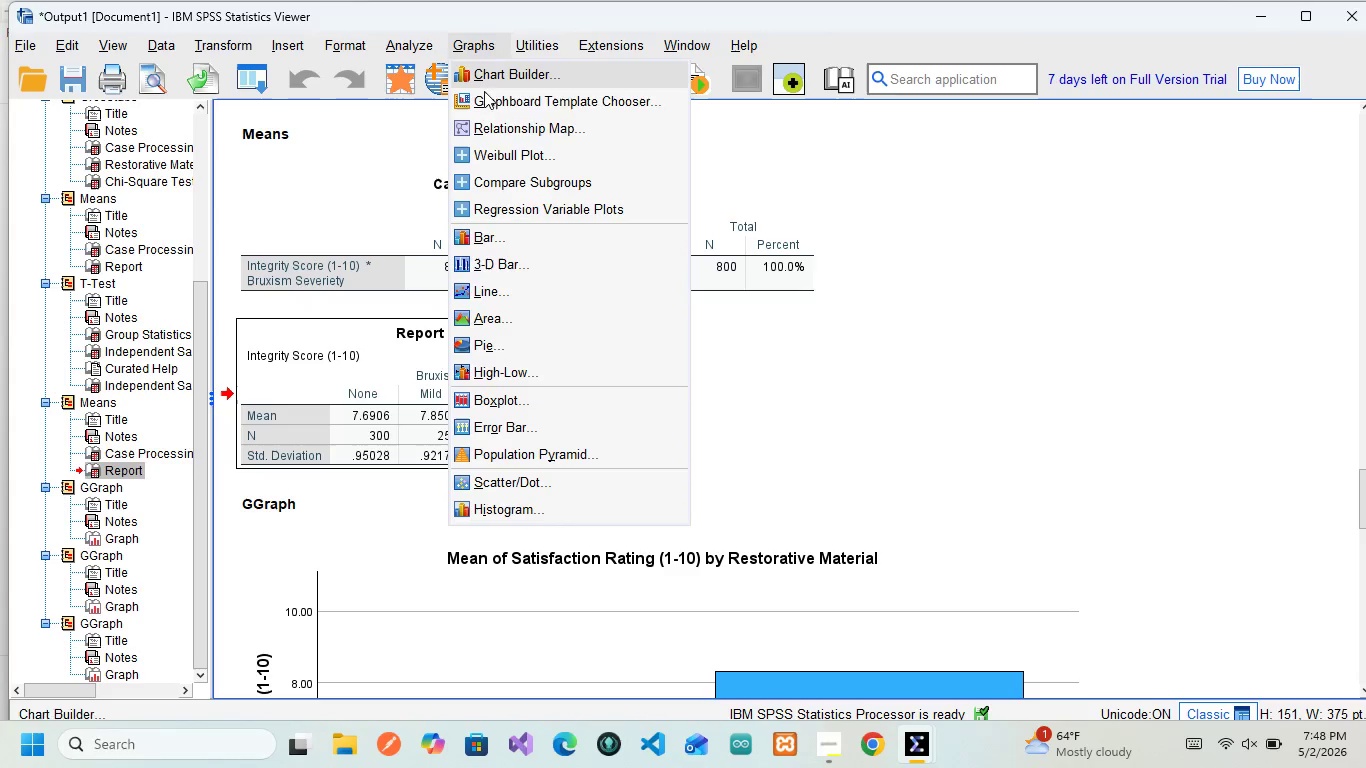 
left_click([494, 108])
 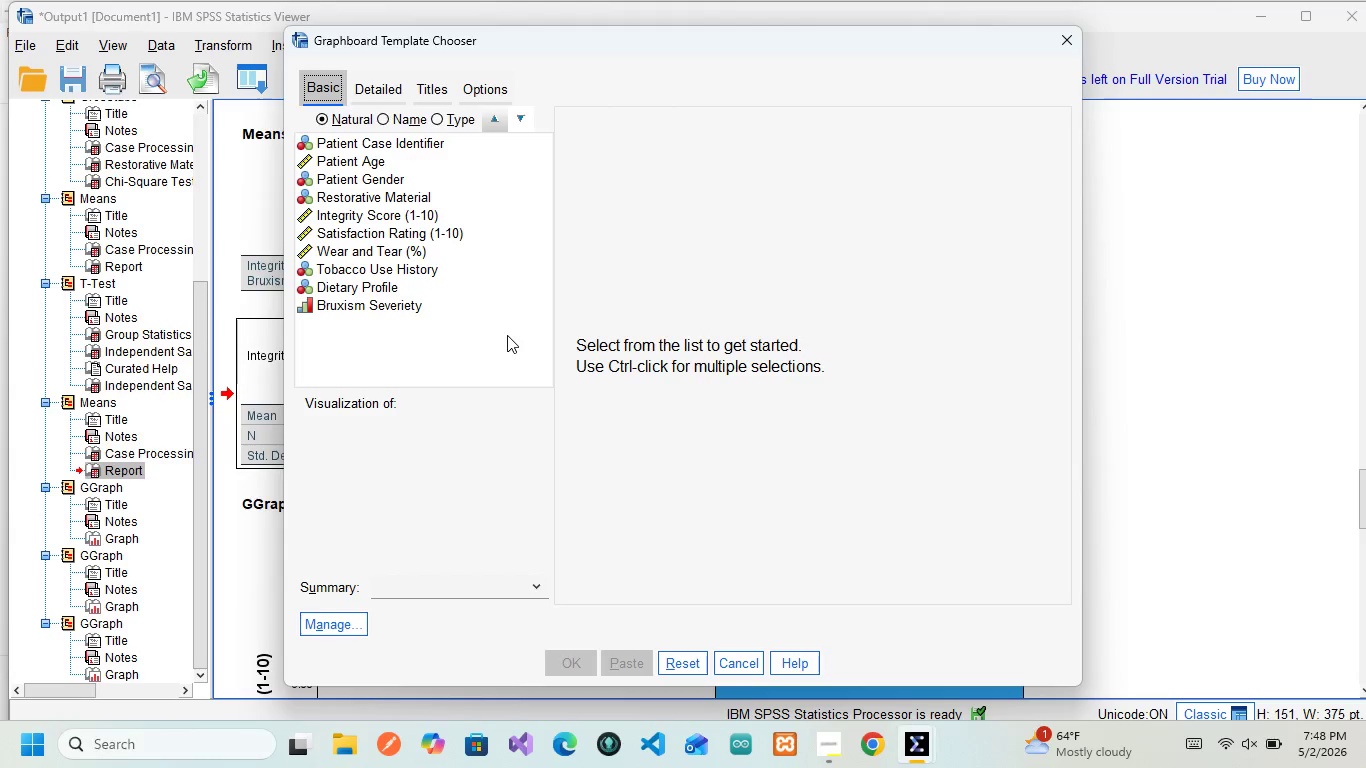 
wait(9.52)
 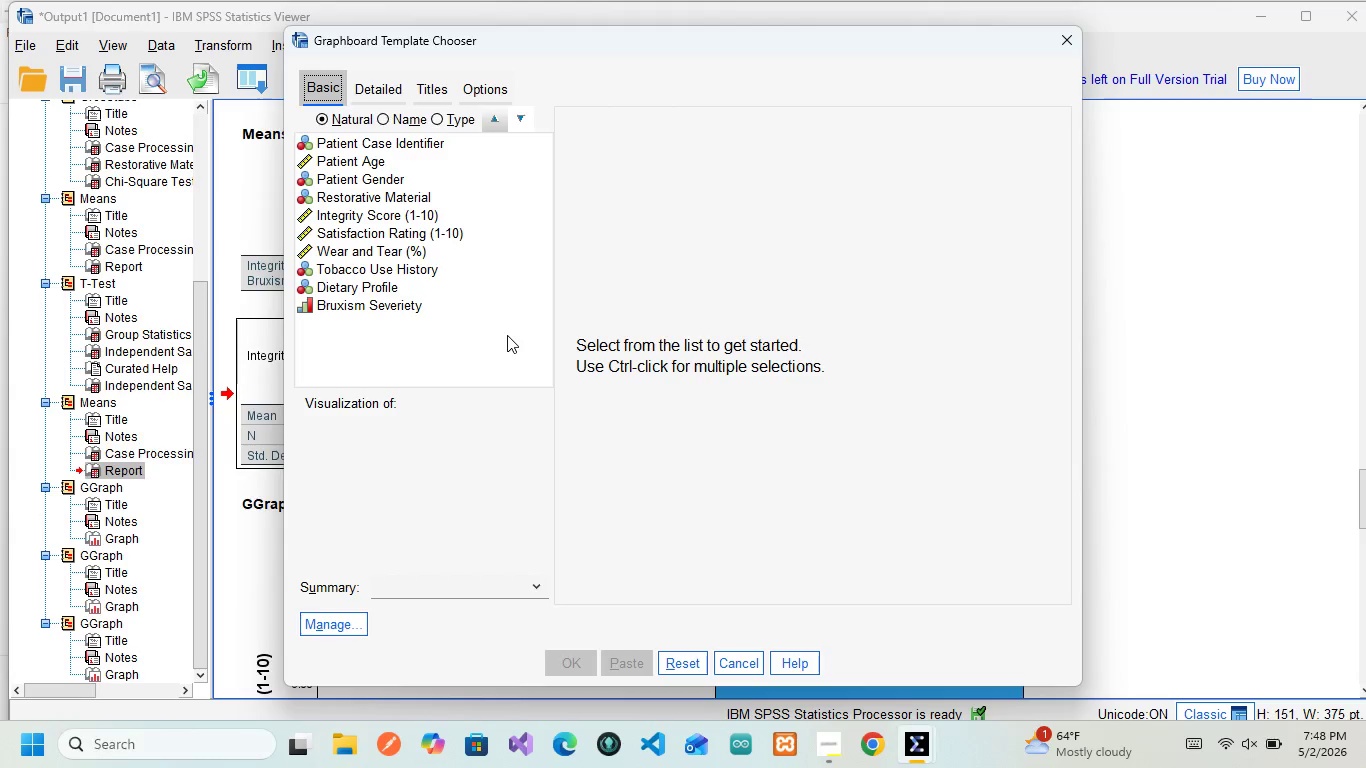 
left_click([334, 620])
 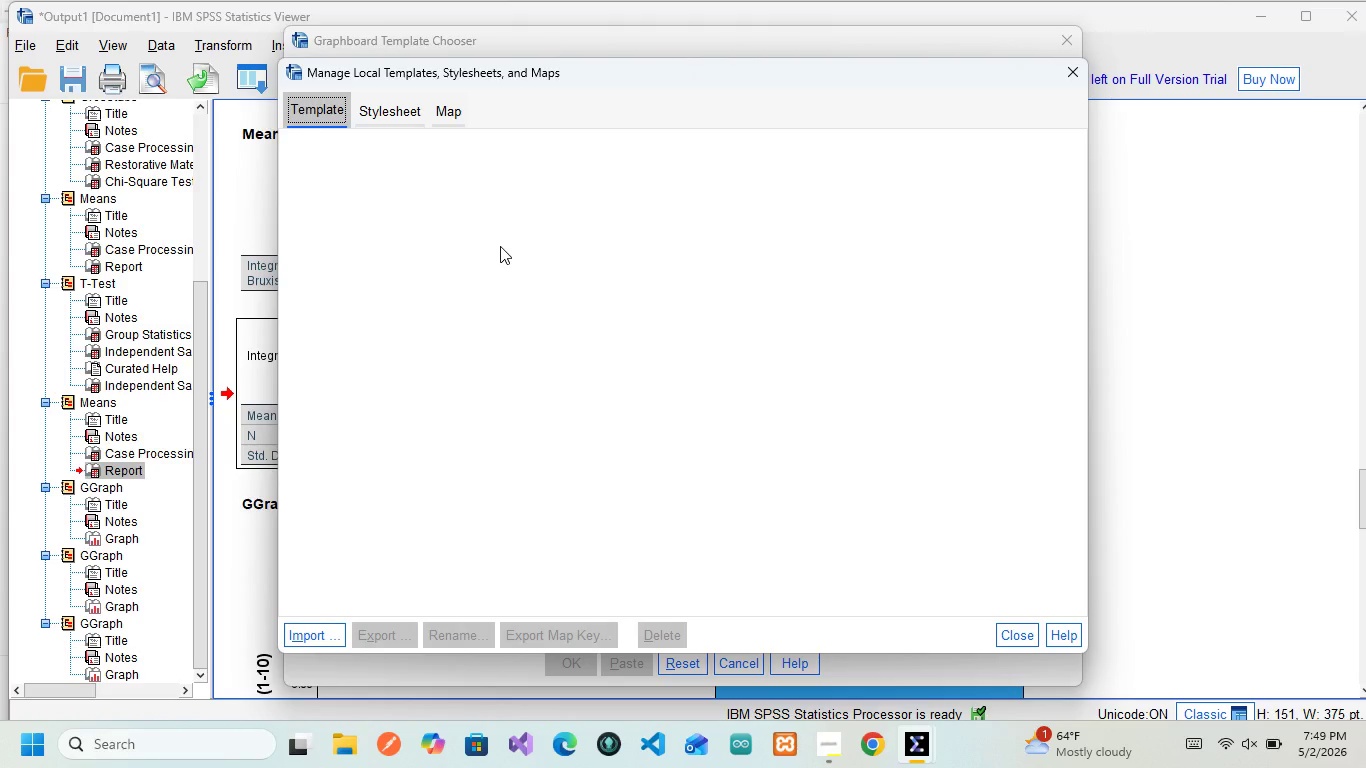 
wait(9.42)
 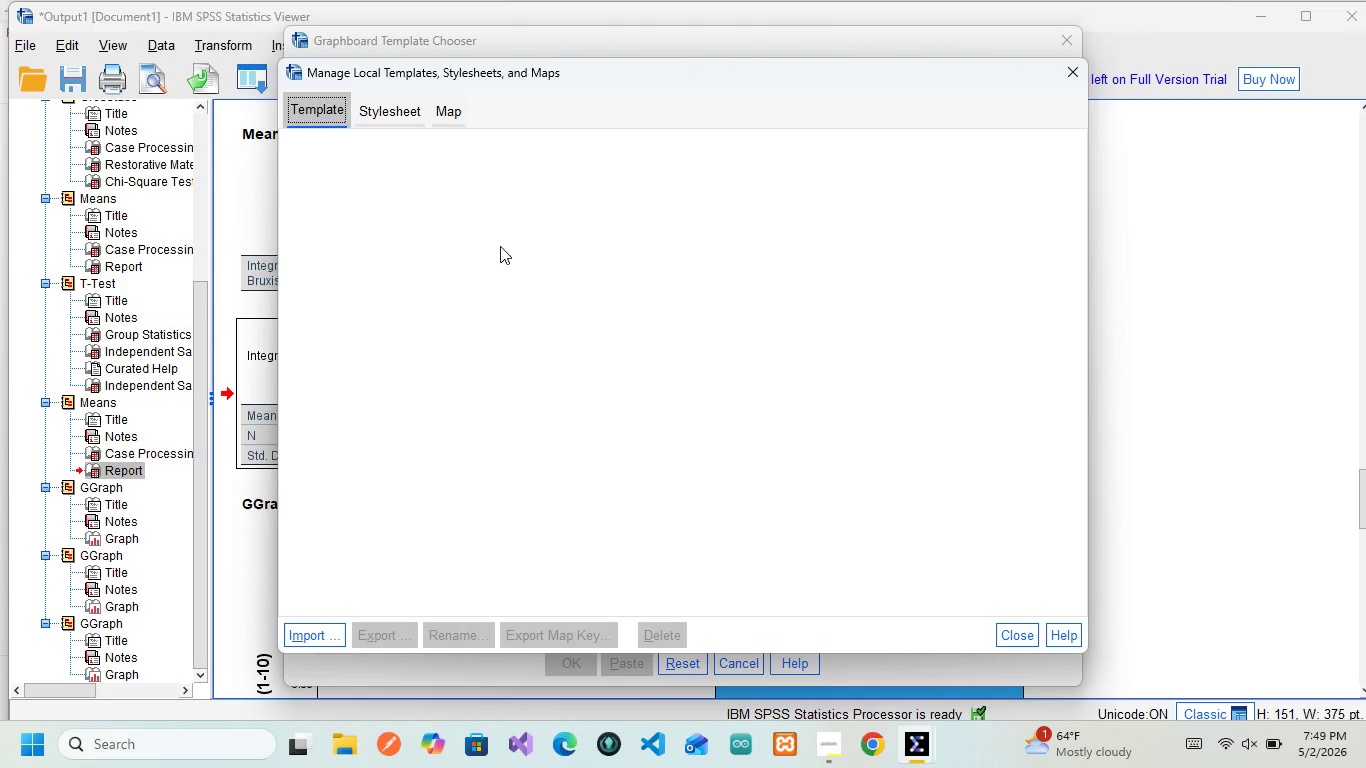 
left_click([371, 112])
 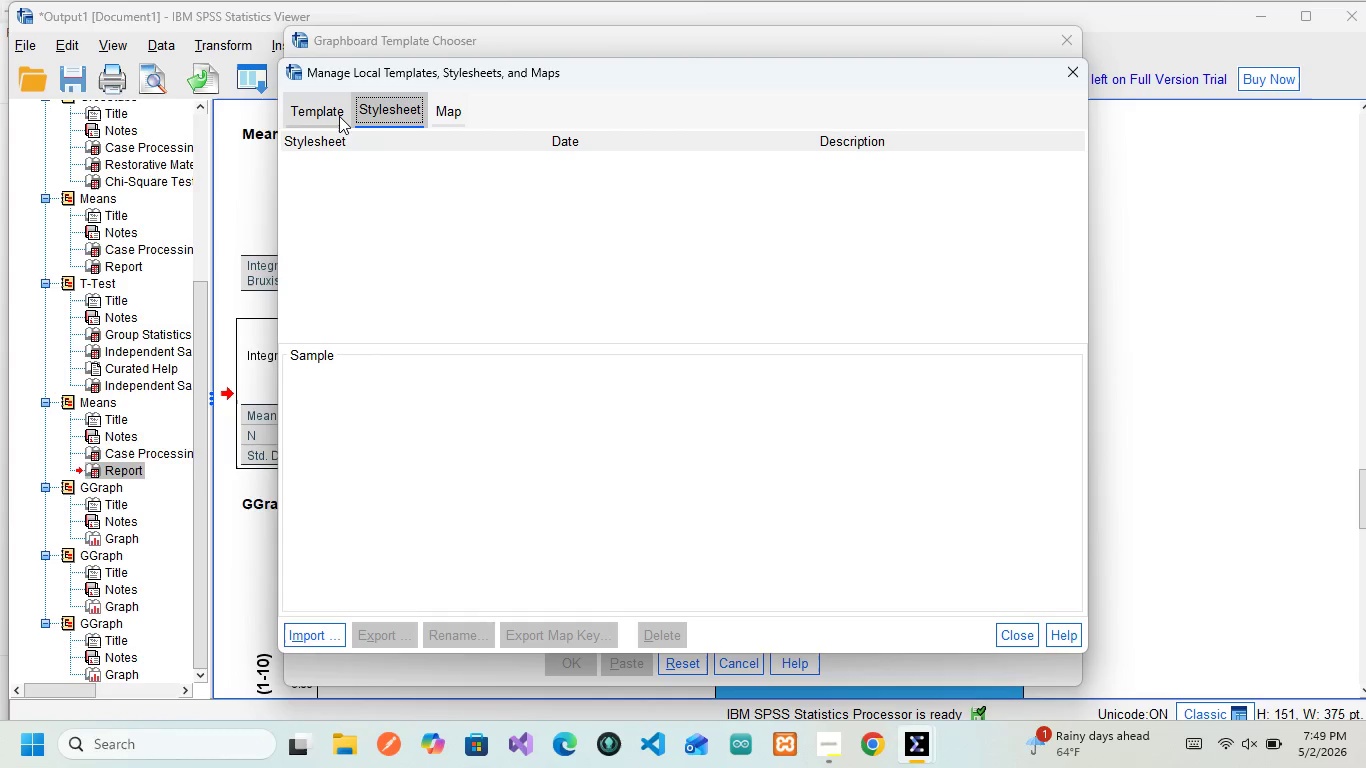 
left_click([339, 116])
 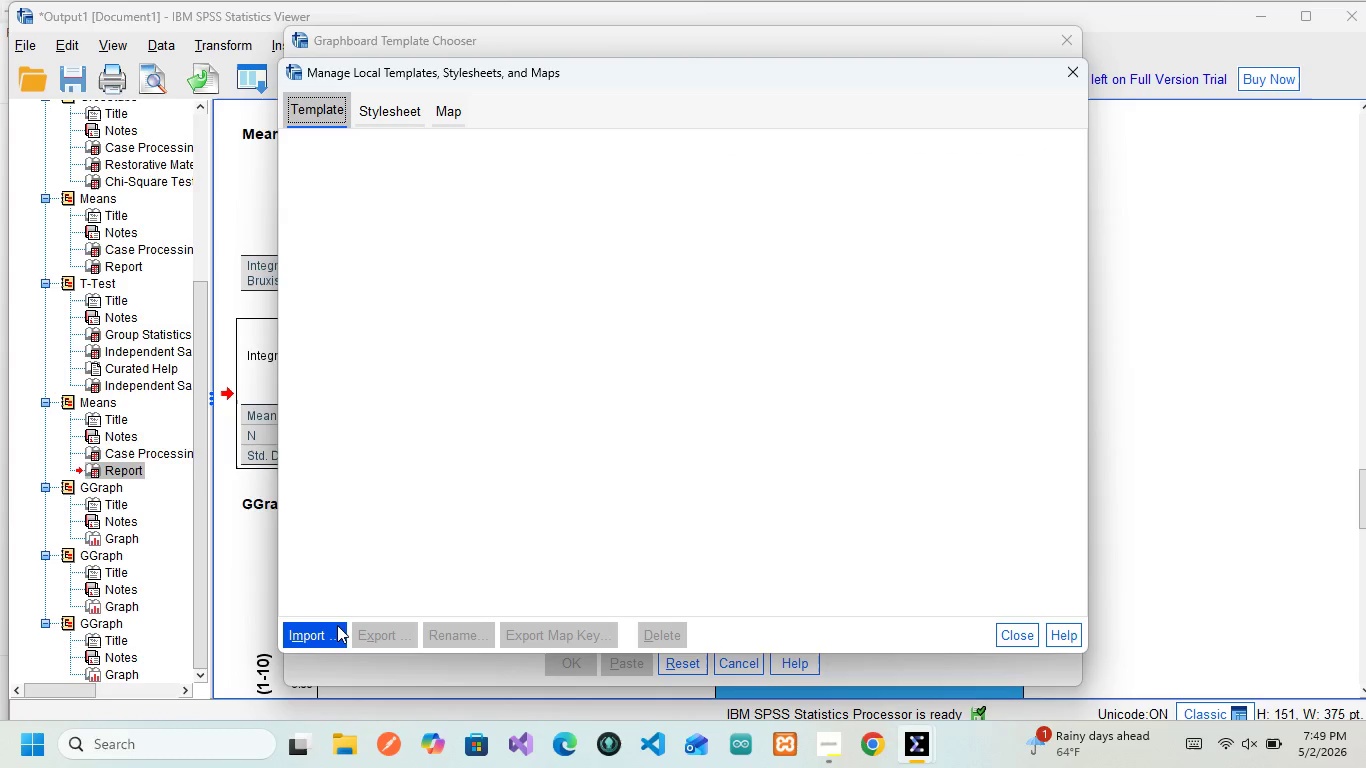 
left_click([336, 629])
 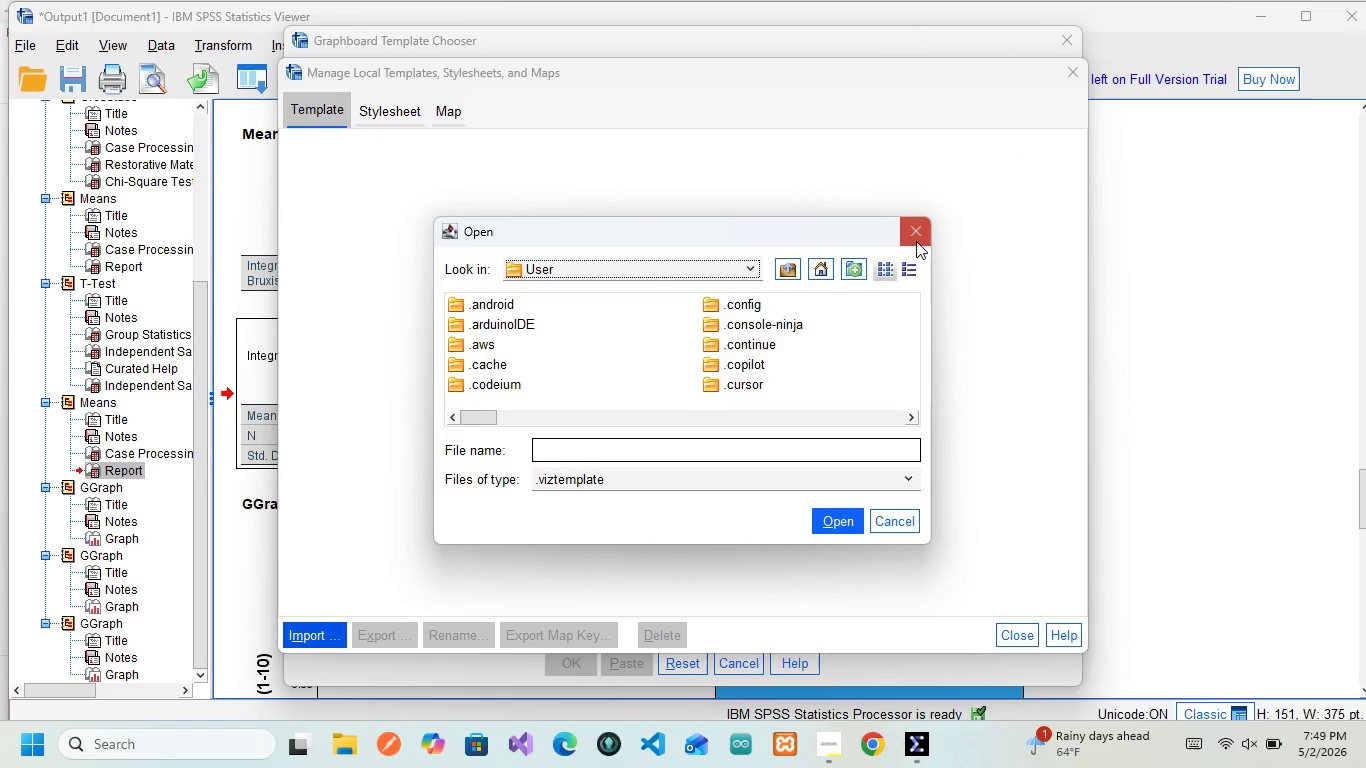 
left_click([915, 236])
 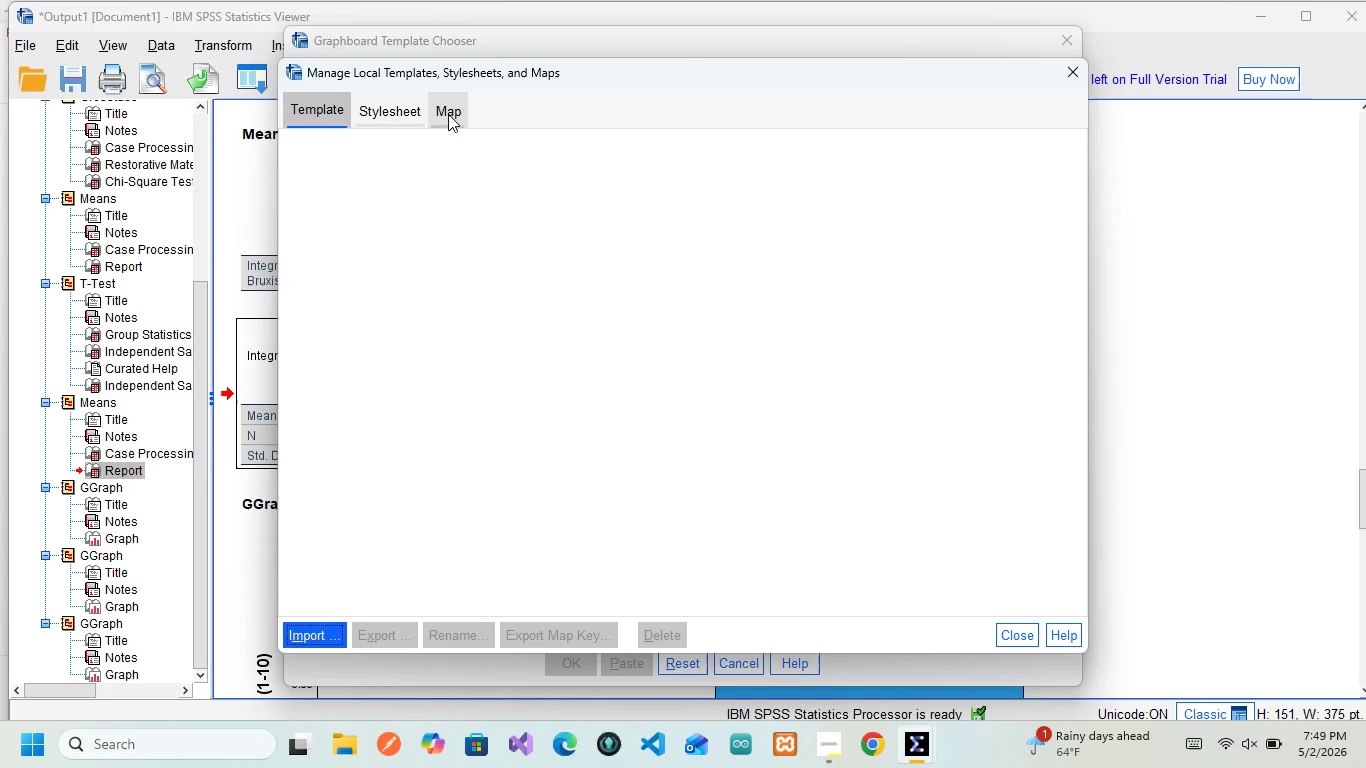 
left_click([448, 114])
 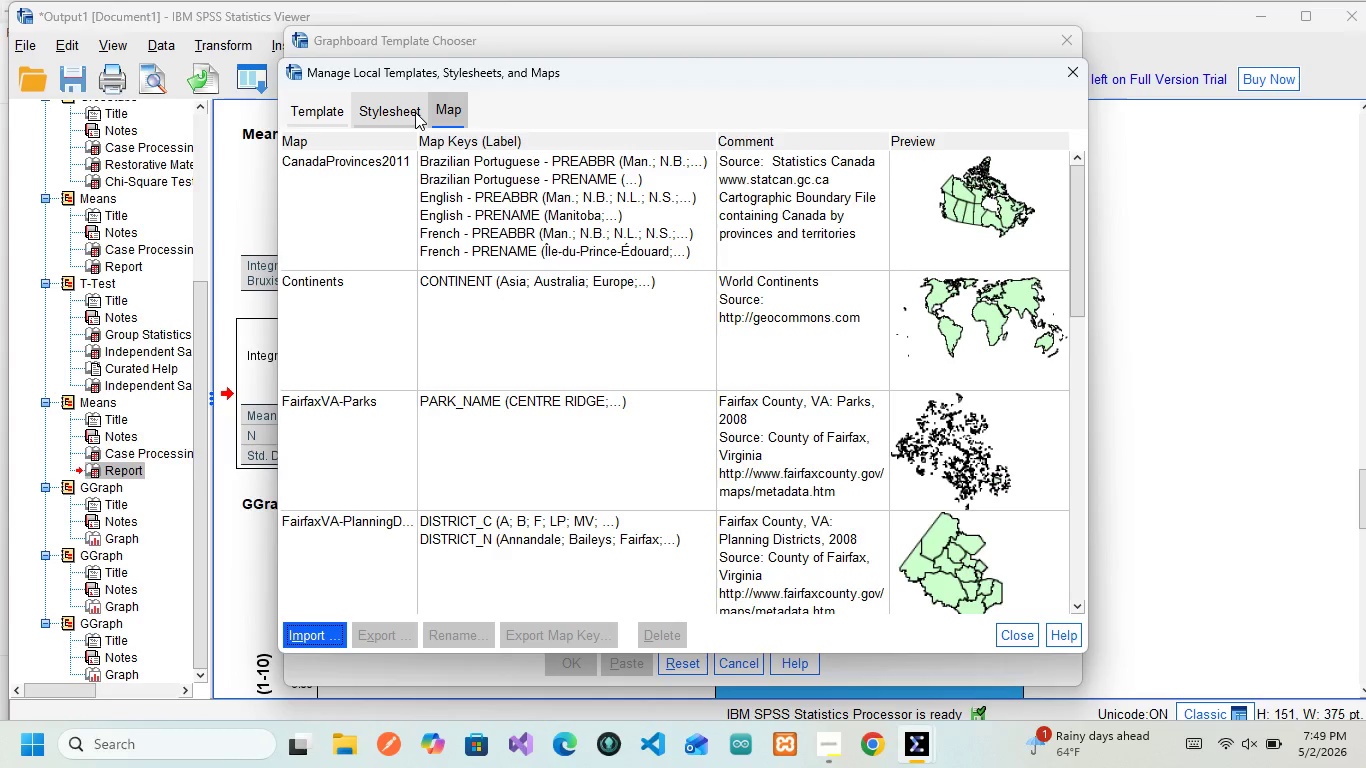 
left_click([415, 112])
 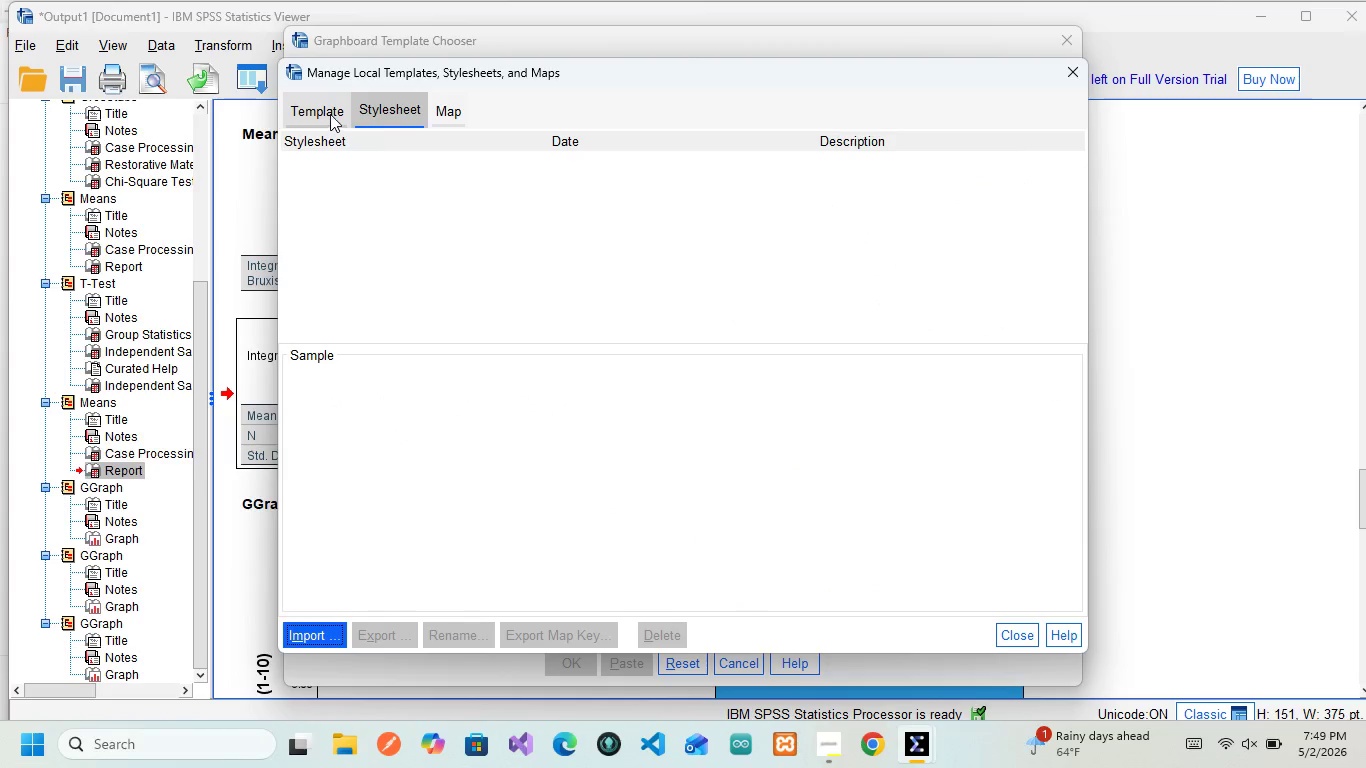 
left_click([330, 114])
 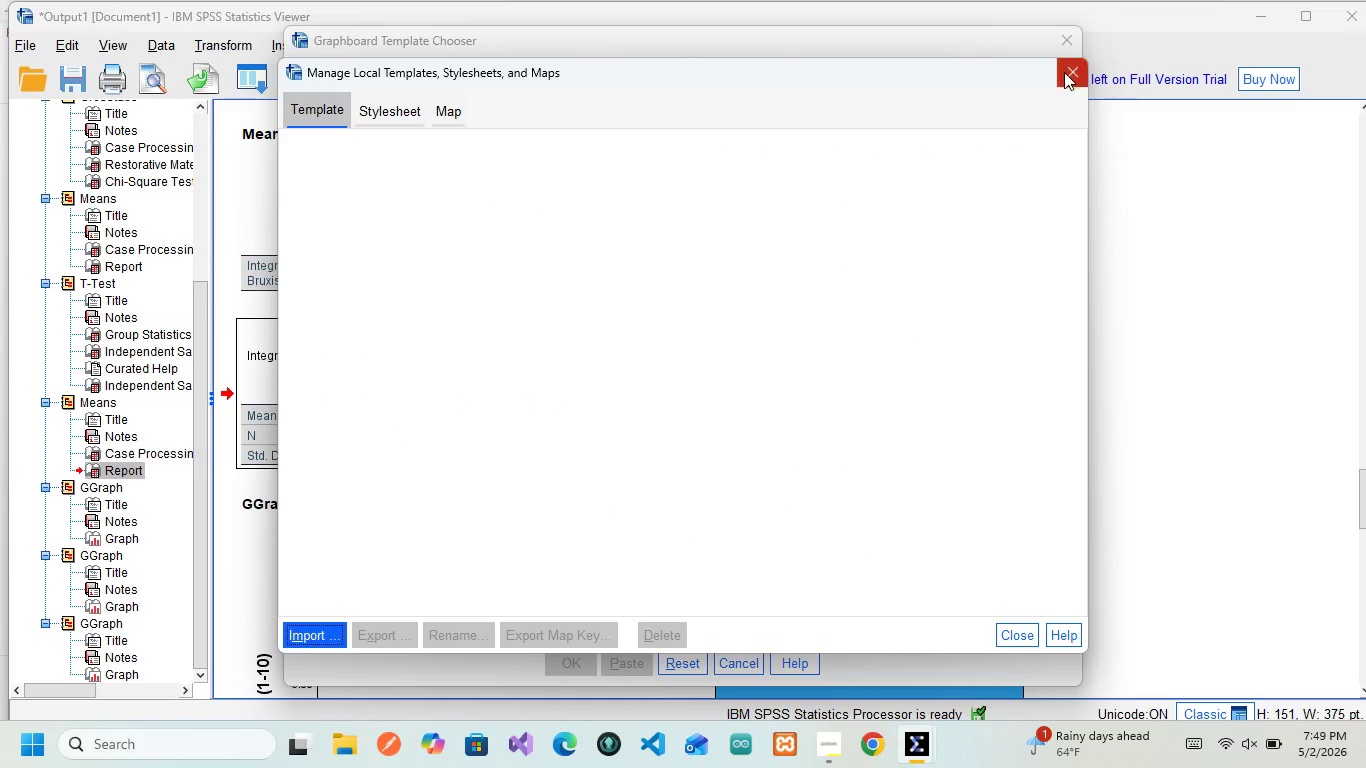 
left_click([1068, 75])
 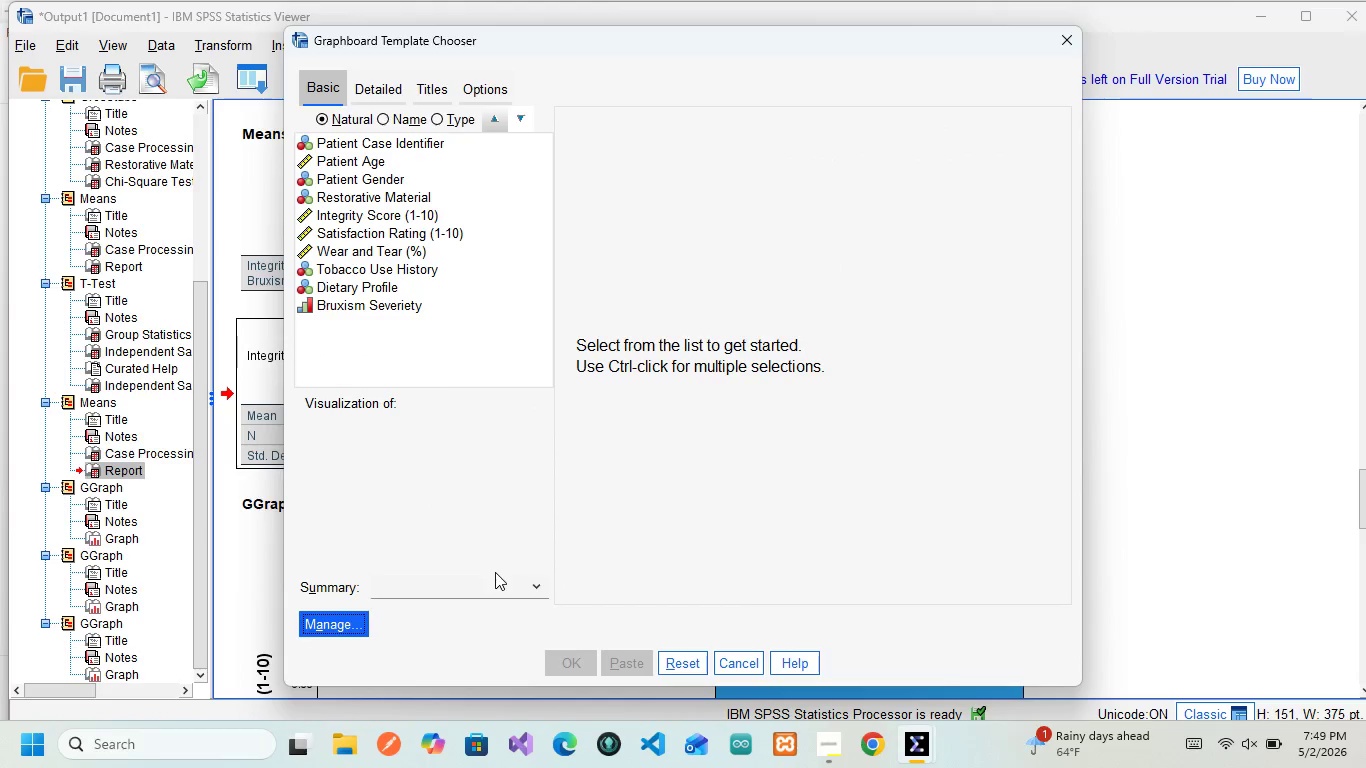 
left_click([502, 588])
 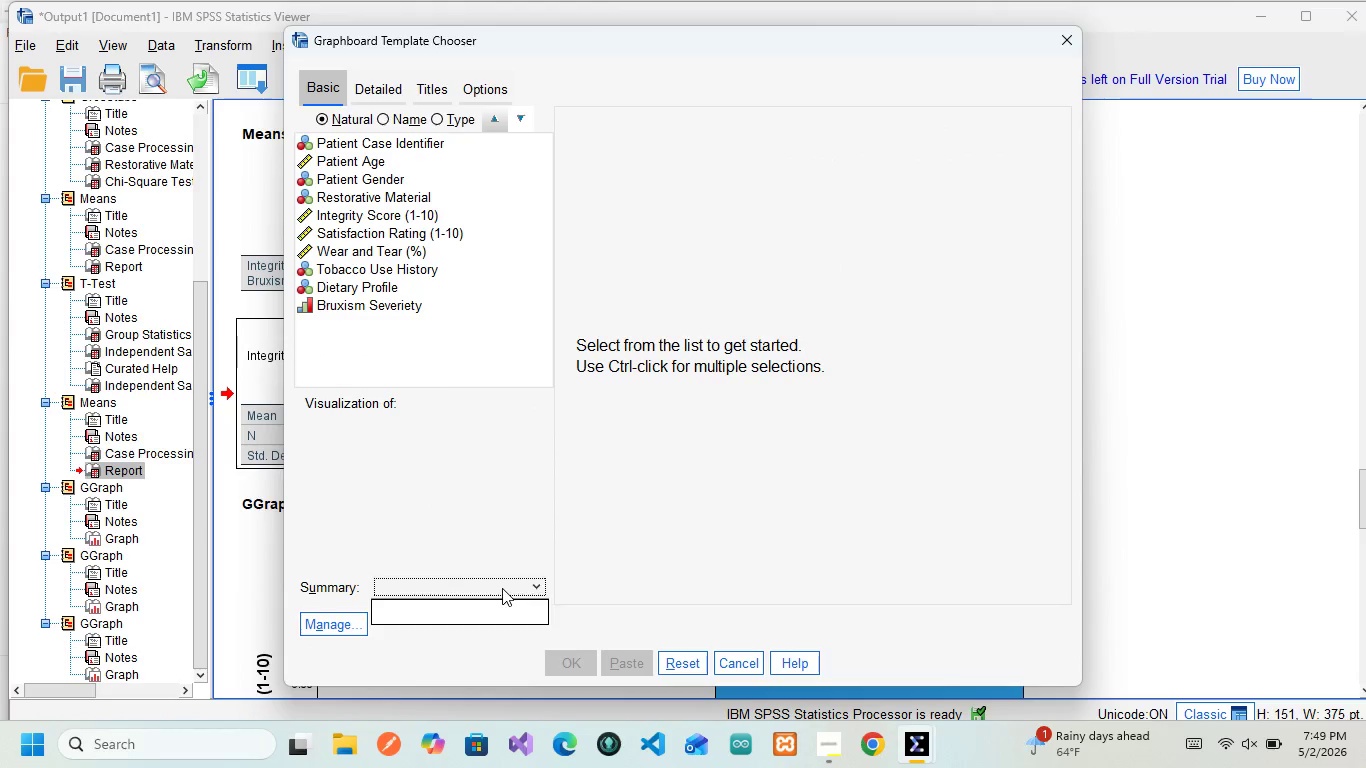 
left_click([502, 588])
 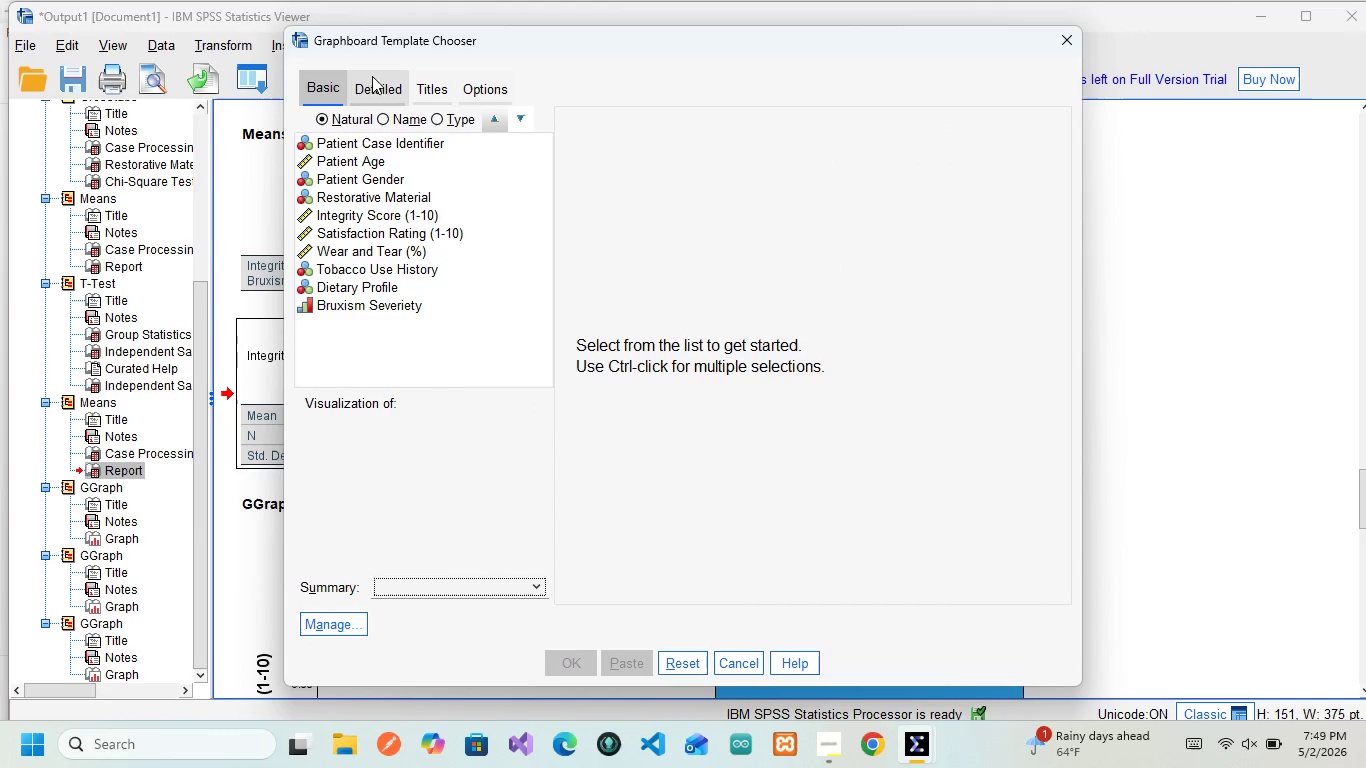 
left_click([369, 72])
 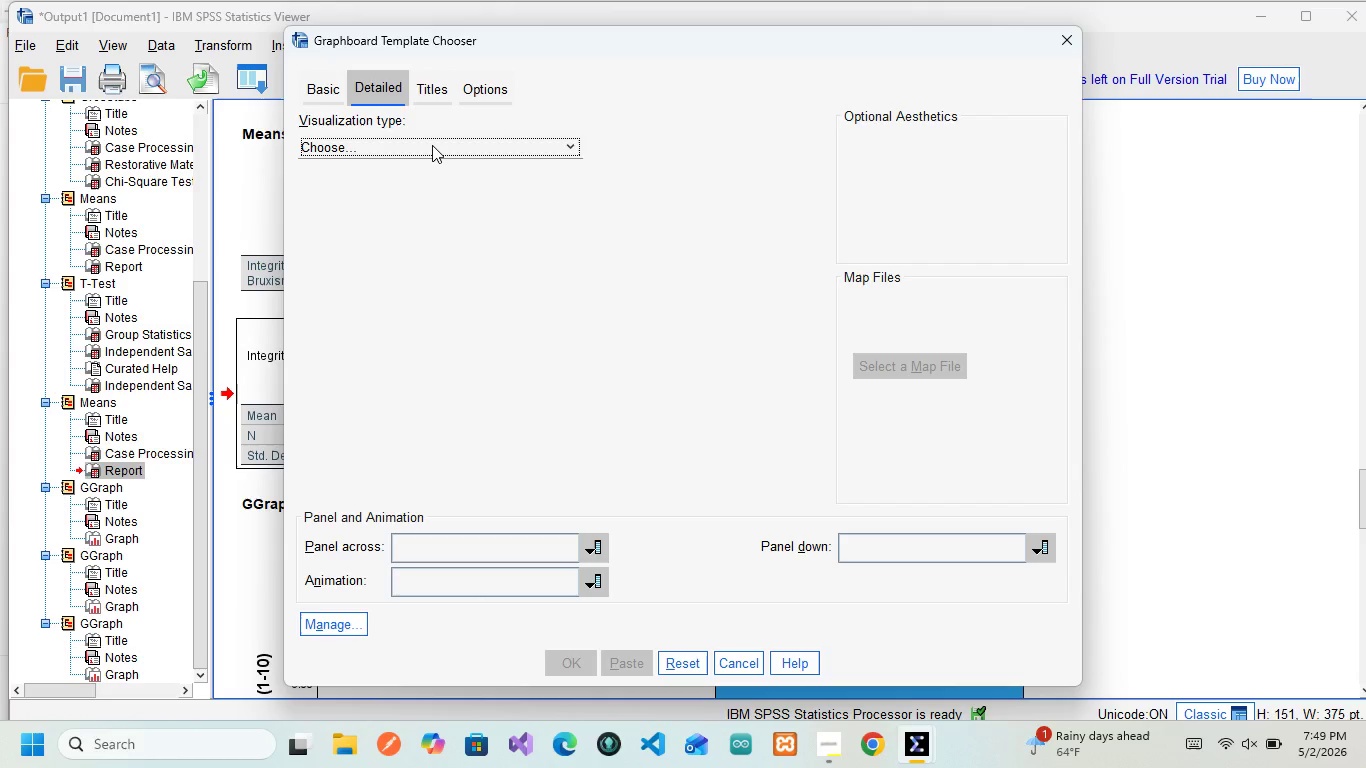 
left_click([432, 145])
 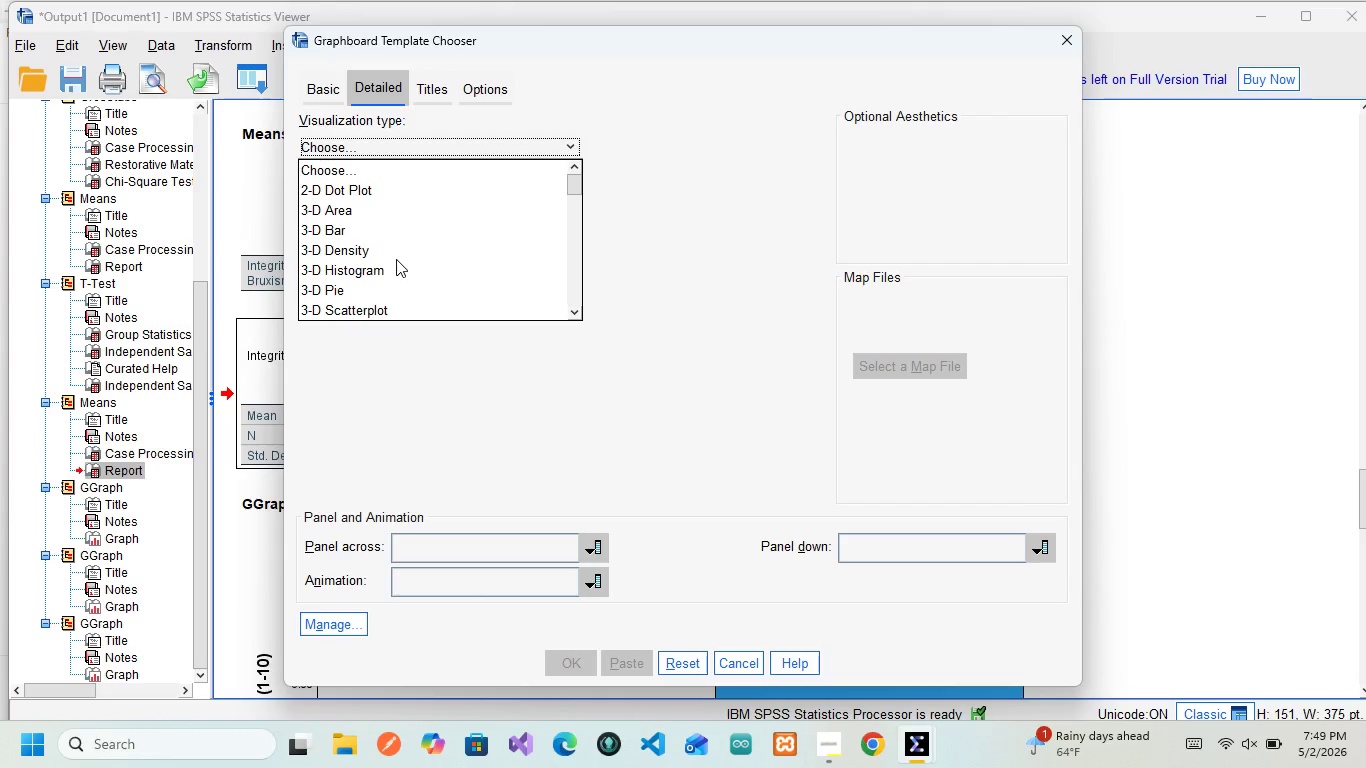 
wait(10.39)
 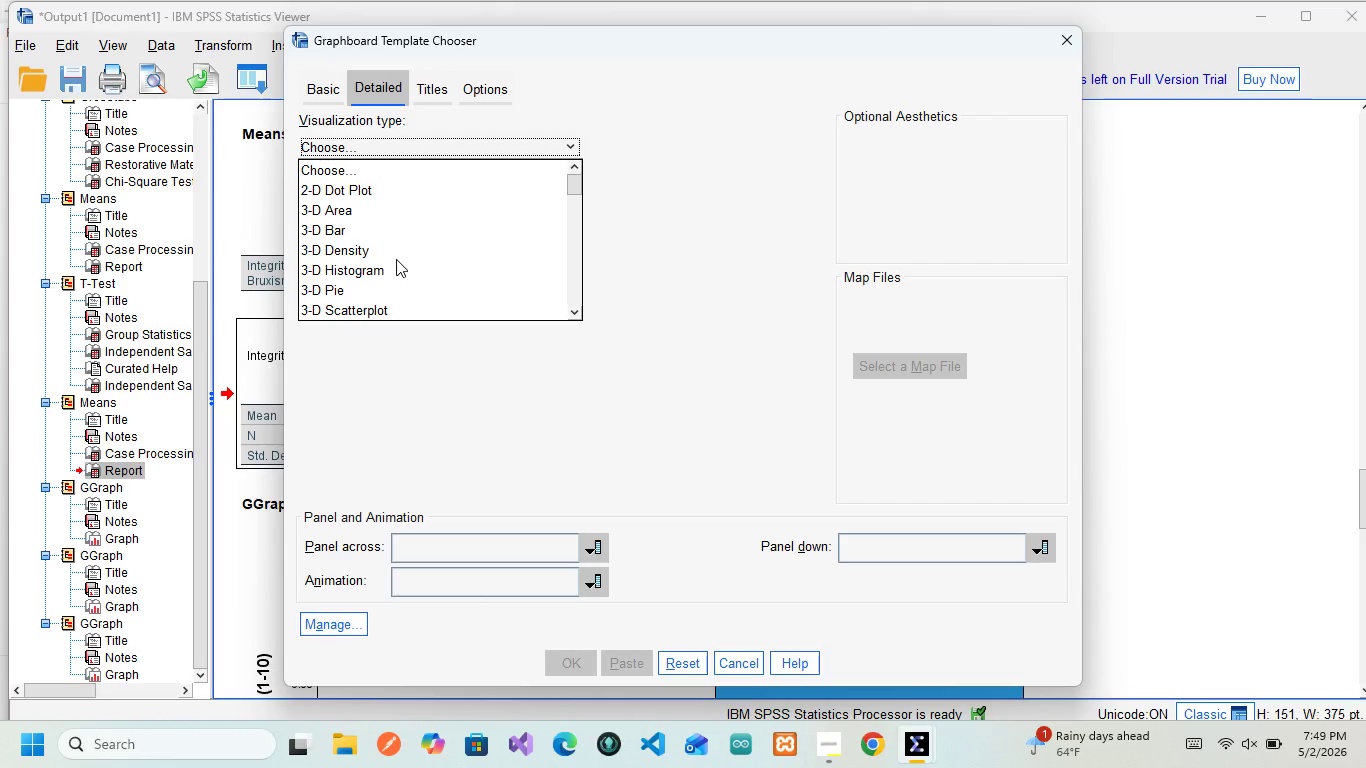 
scroll: coordinate [340, 204], scroll_direction: down, amount: 1.0
 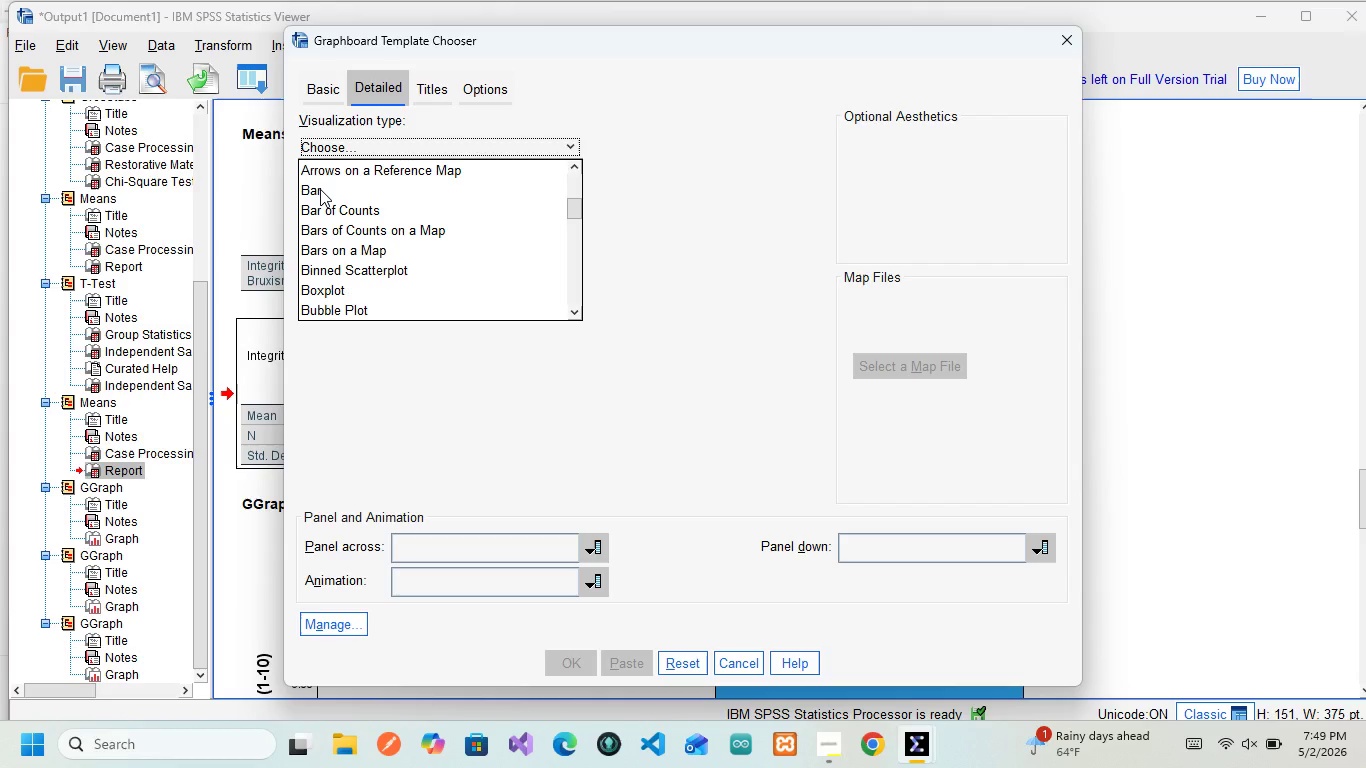 
left_click([320, 189])
 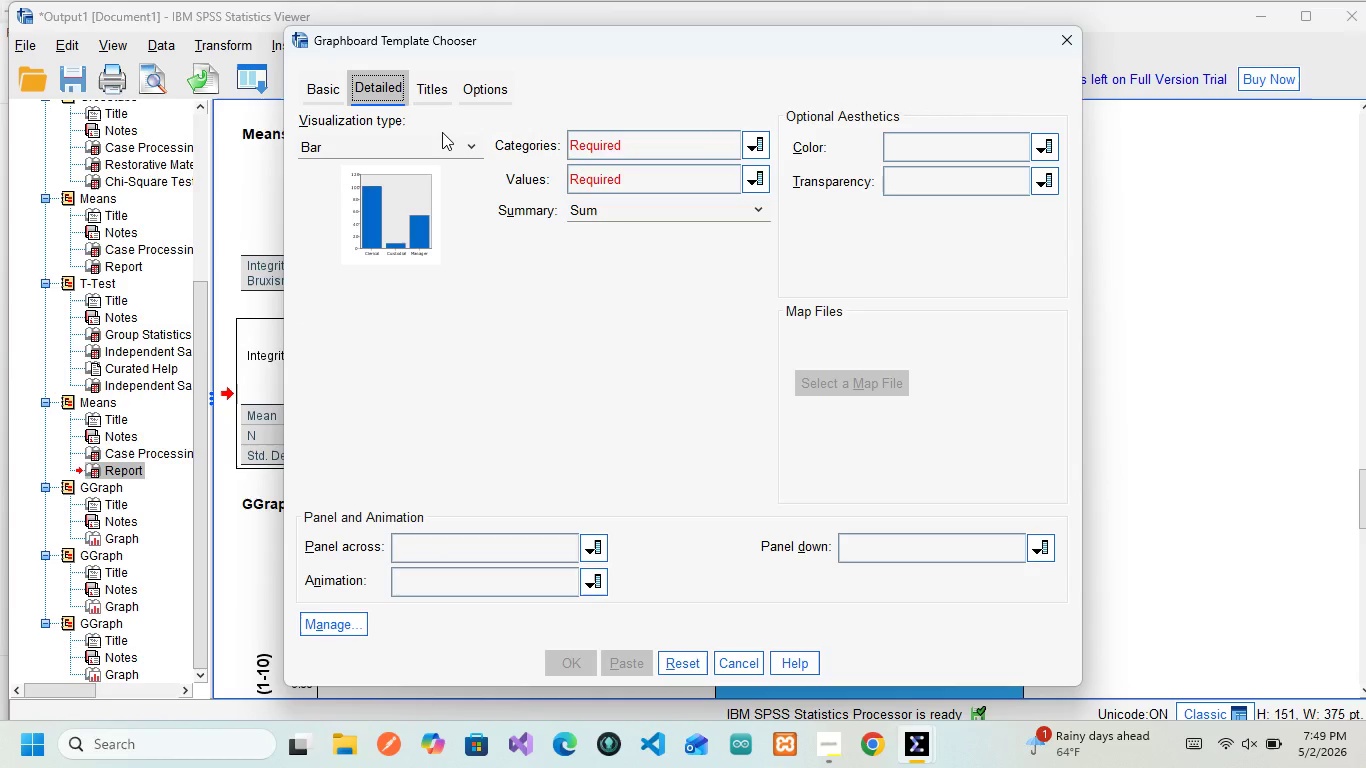 
mouse_move([558, 154])
 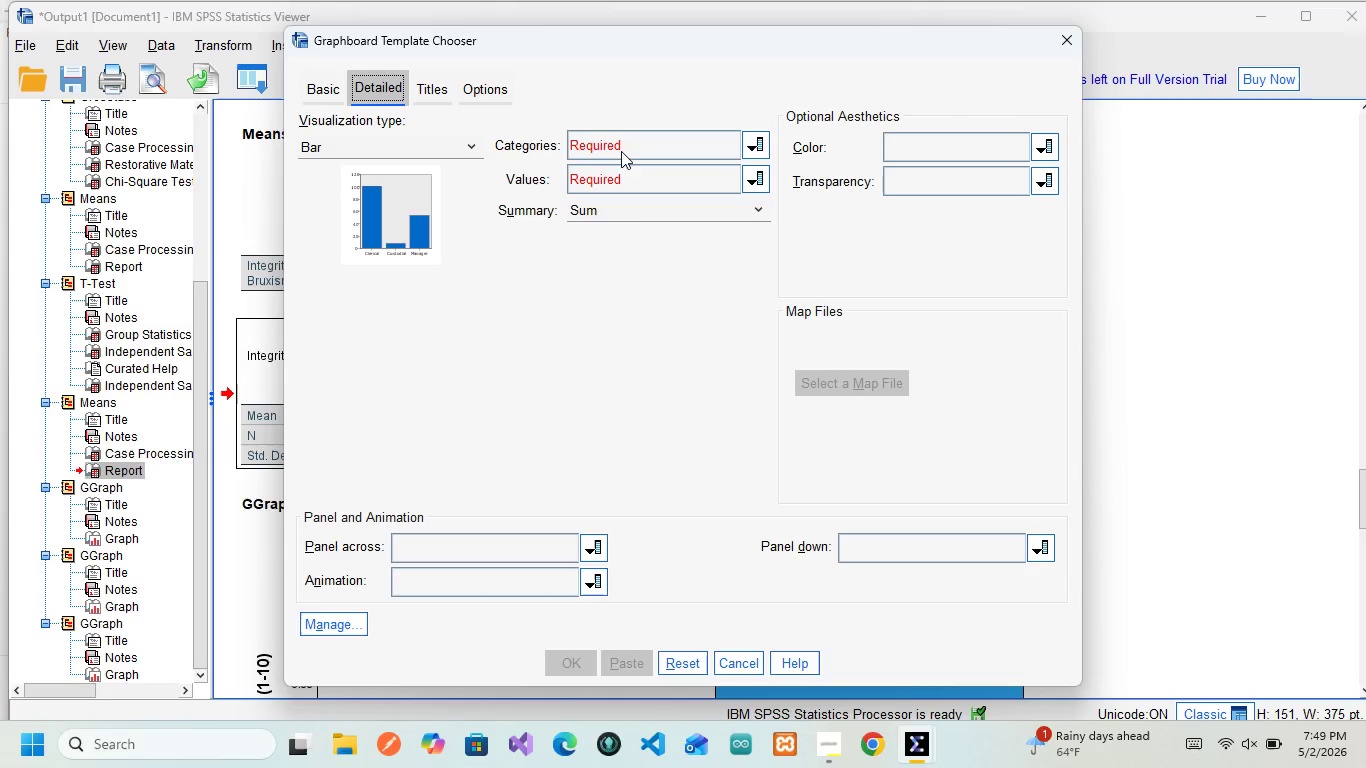 
left_click([621, 148])
 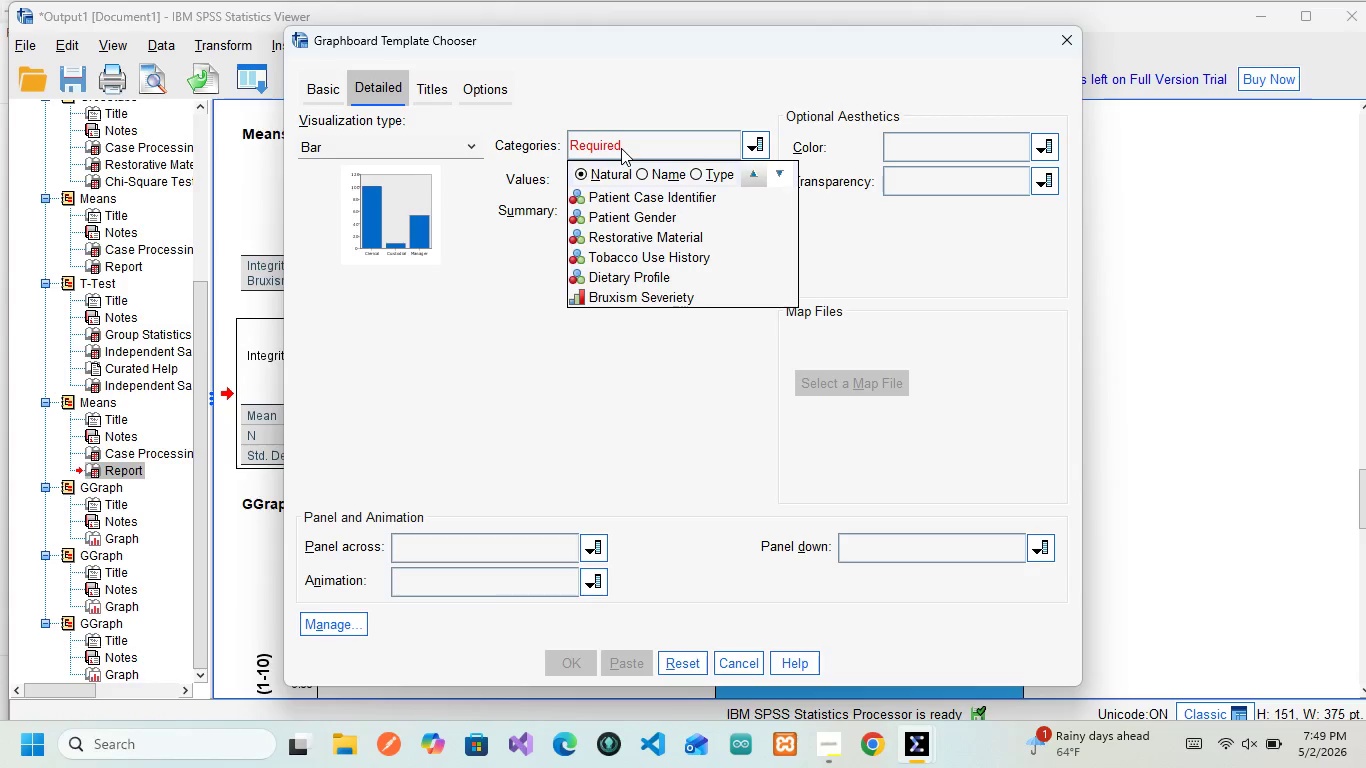 
wait(7.2)
 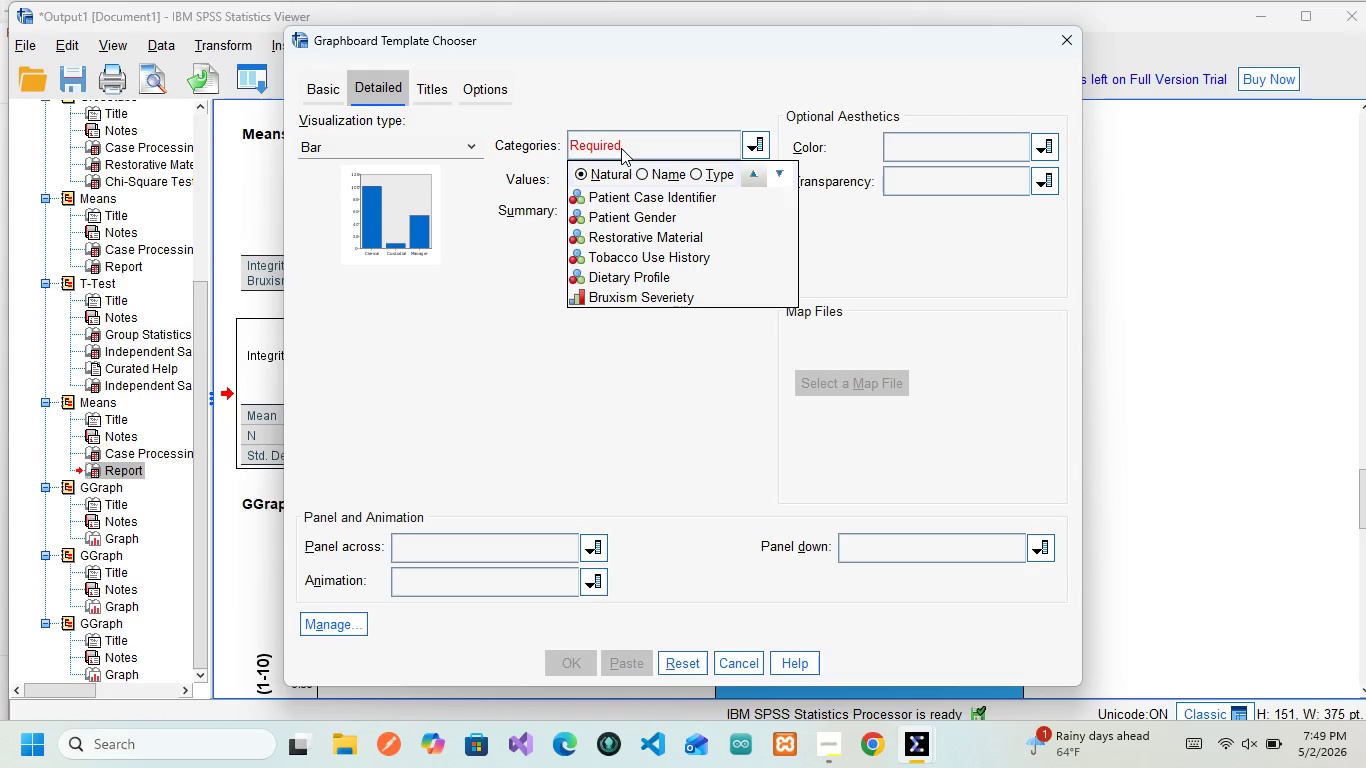 
scroll: coordinate [627, 269], scroll_direction: down, amount: 3.0
 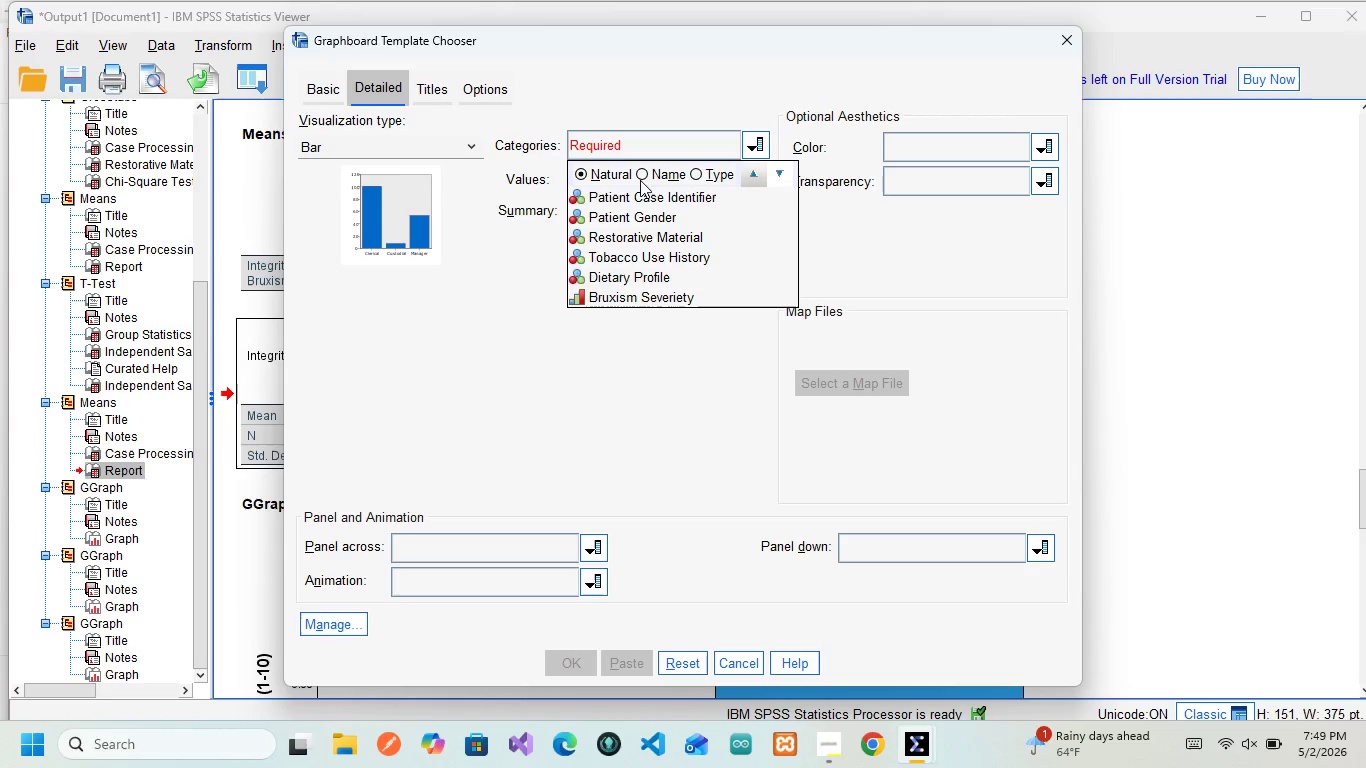 
left_click([548, 329])
 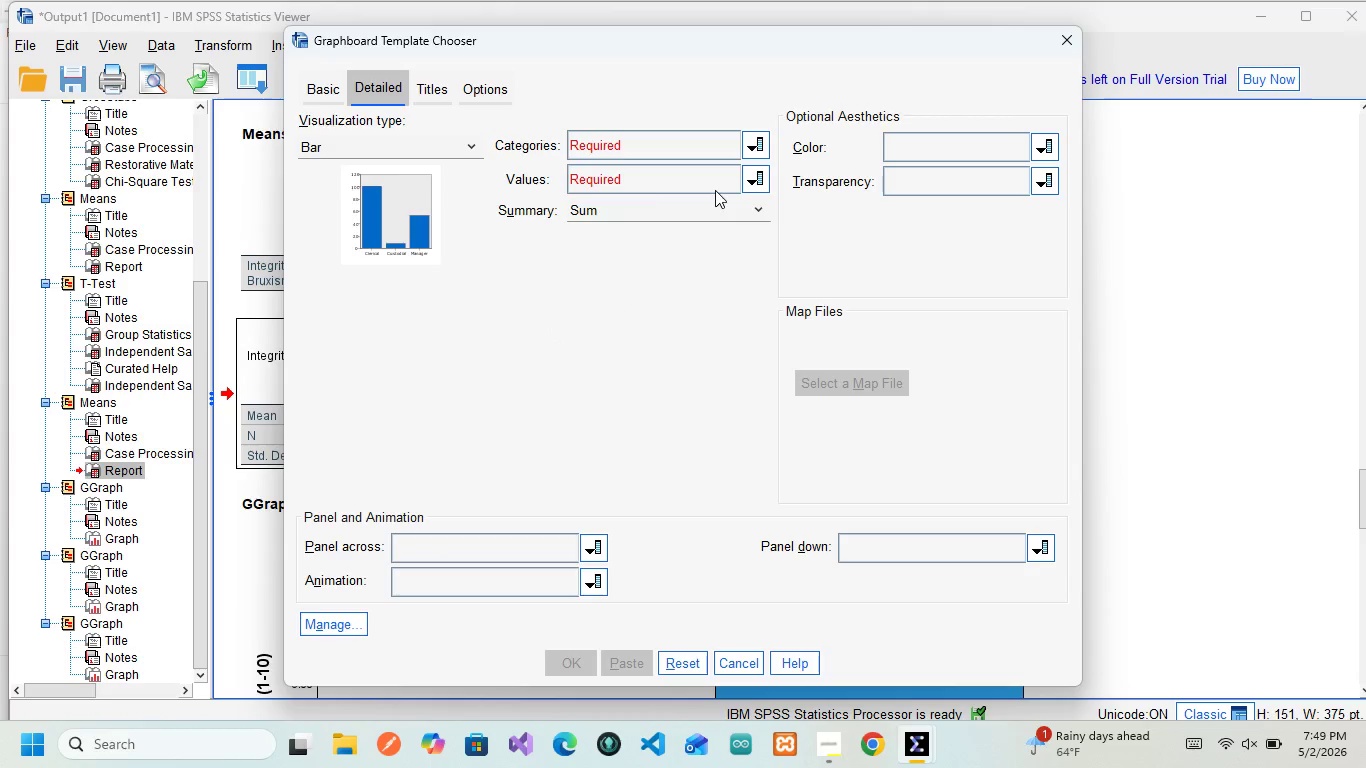 
left_click([715, 190])
 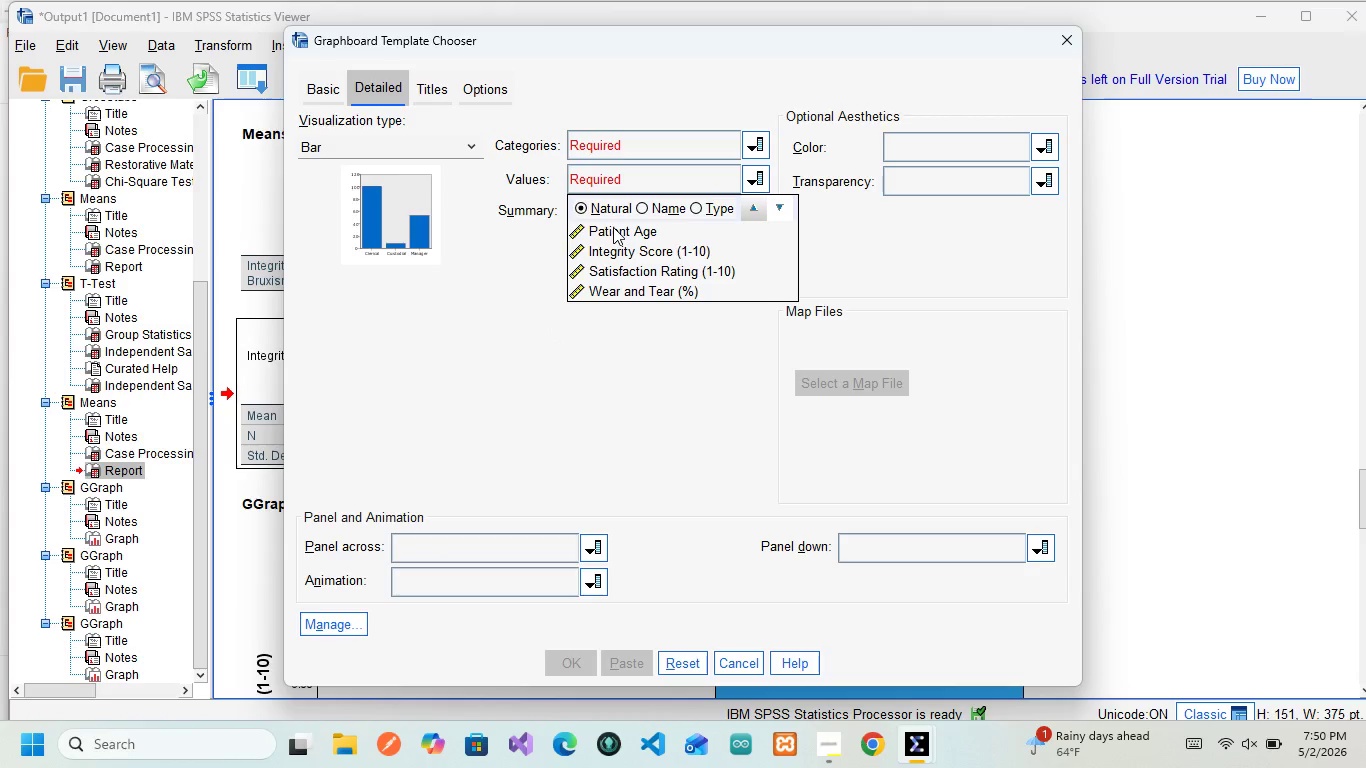 
left_click([613, 227])
 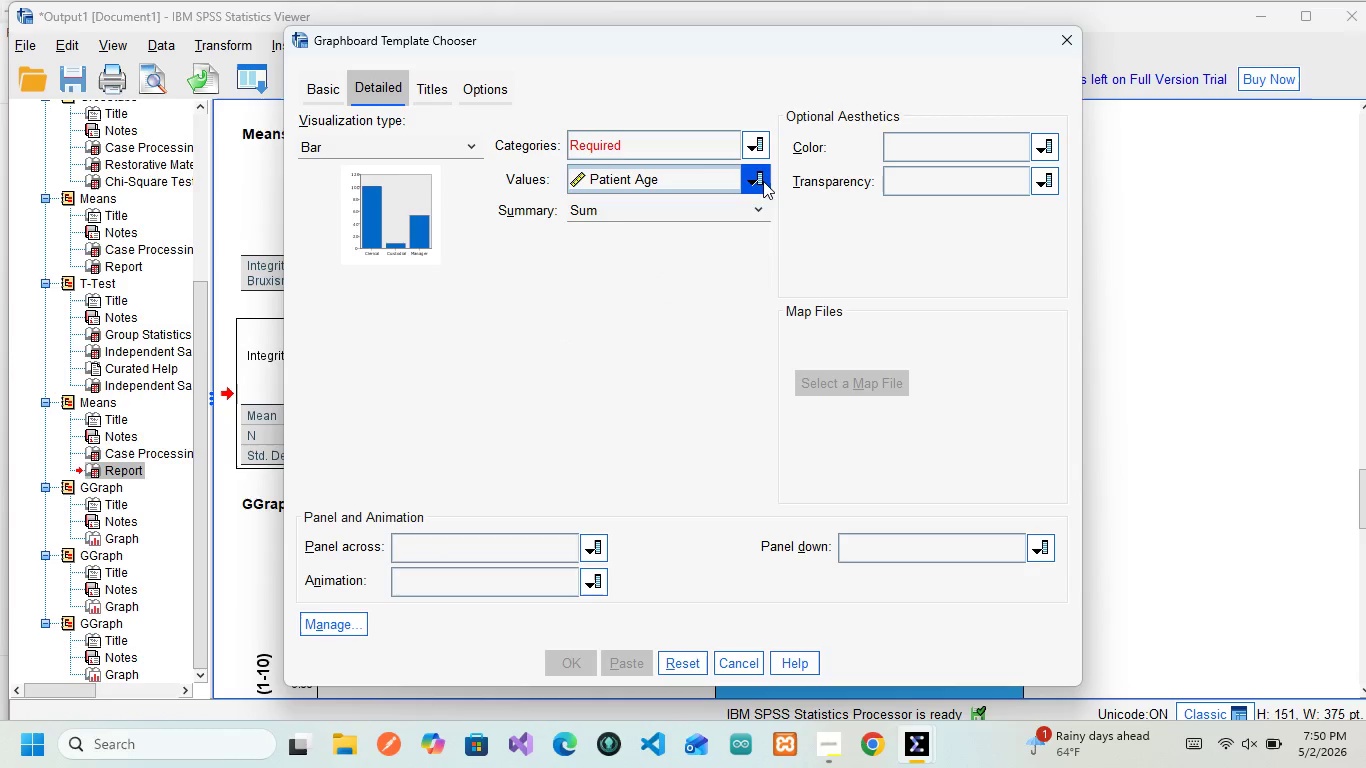 
left_click([761, 179])
 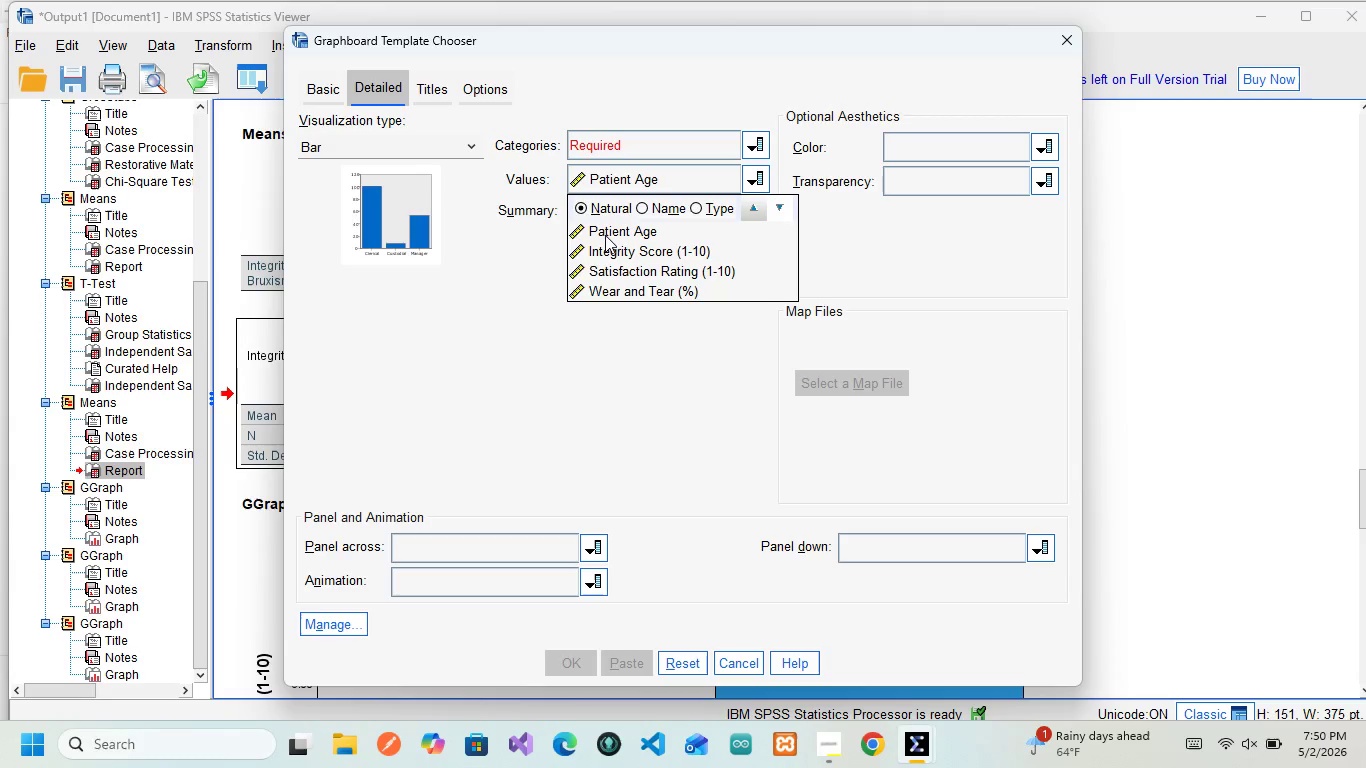 
left_click_drag(start_coordinate=[605, 235], to_coordinate=[618, 253])
 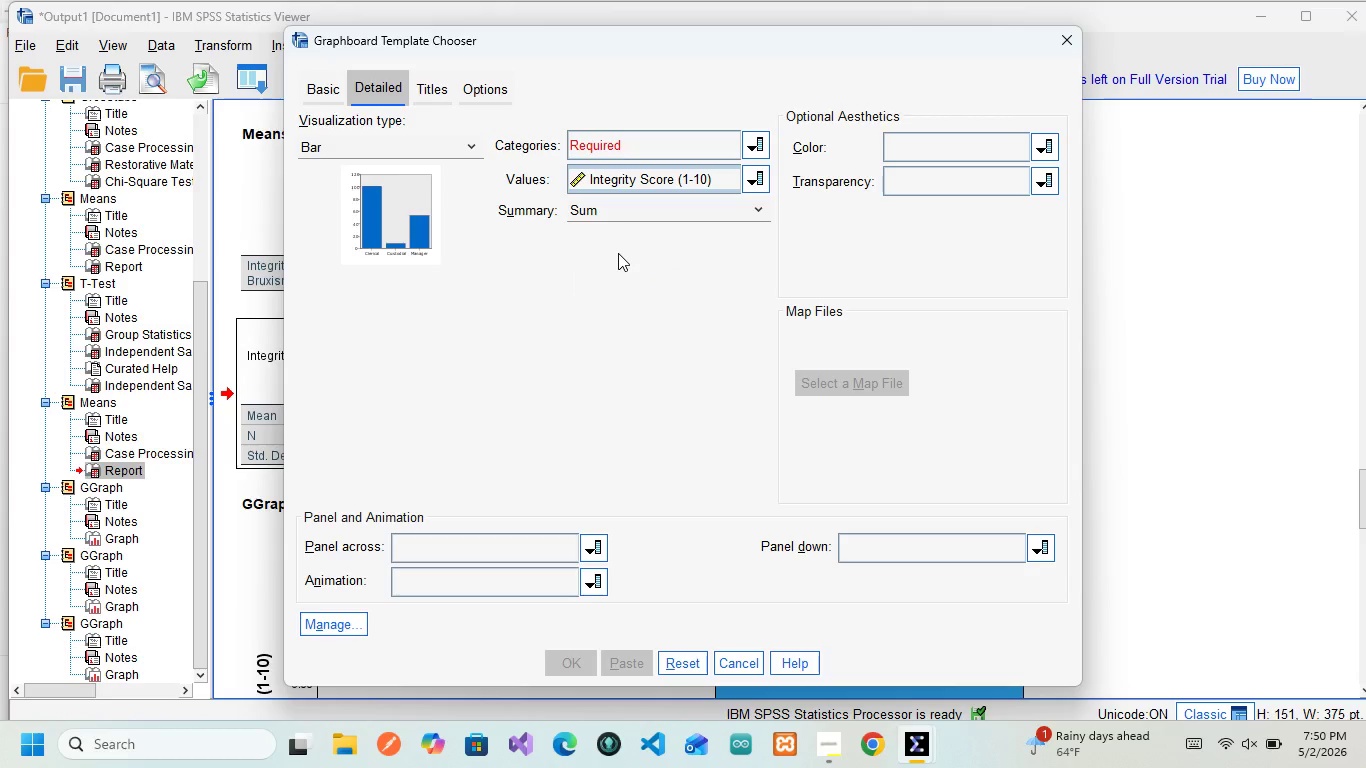 
left_click([618, 253])
 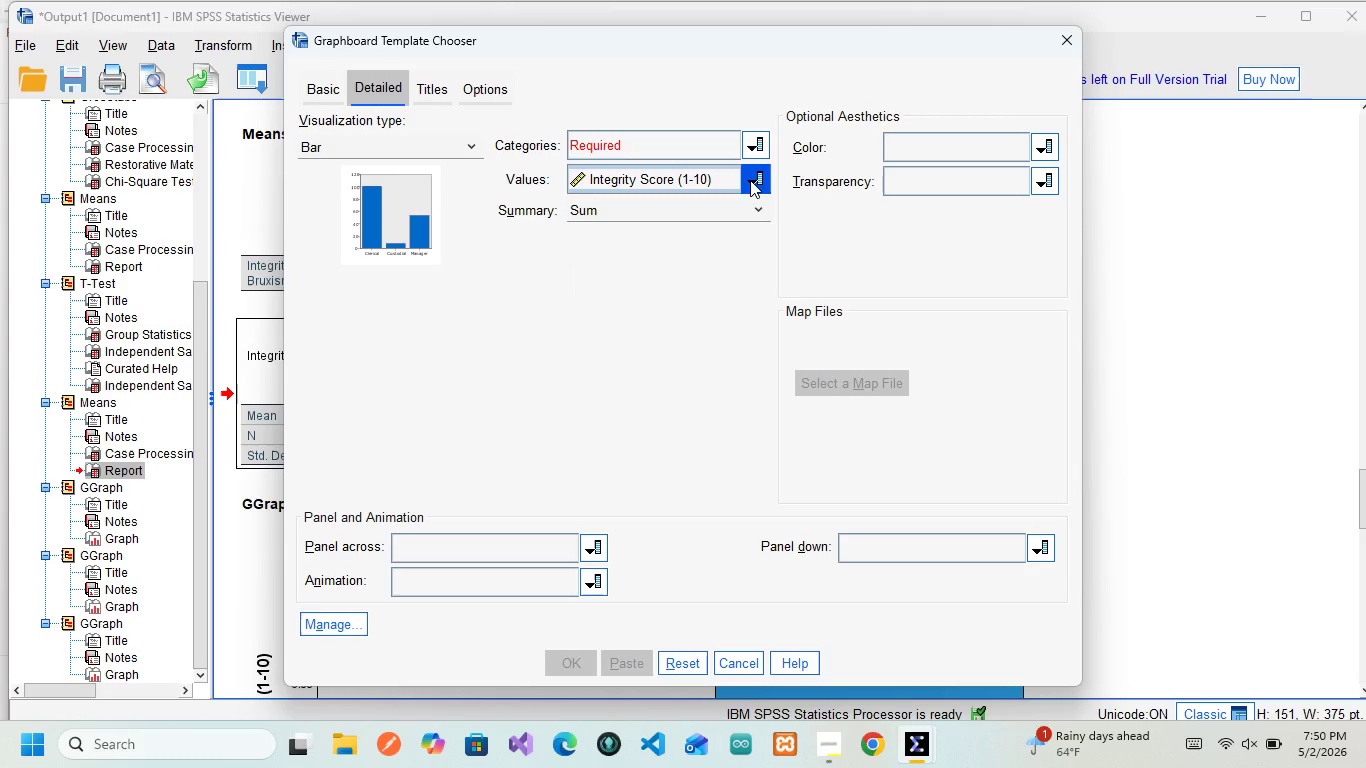 
left_click([750, 180])
 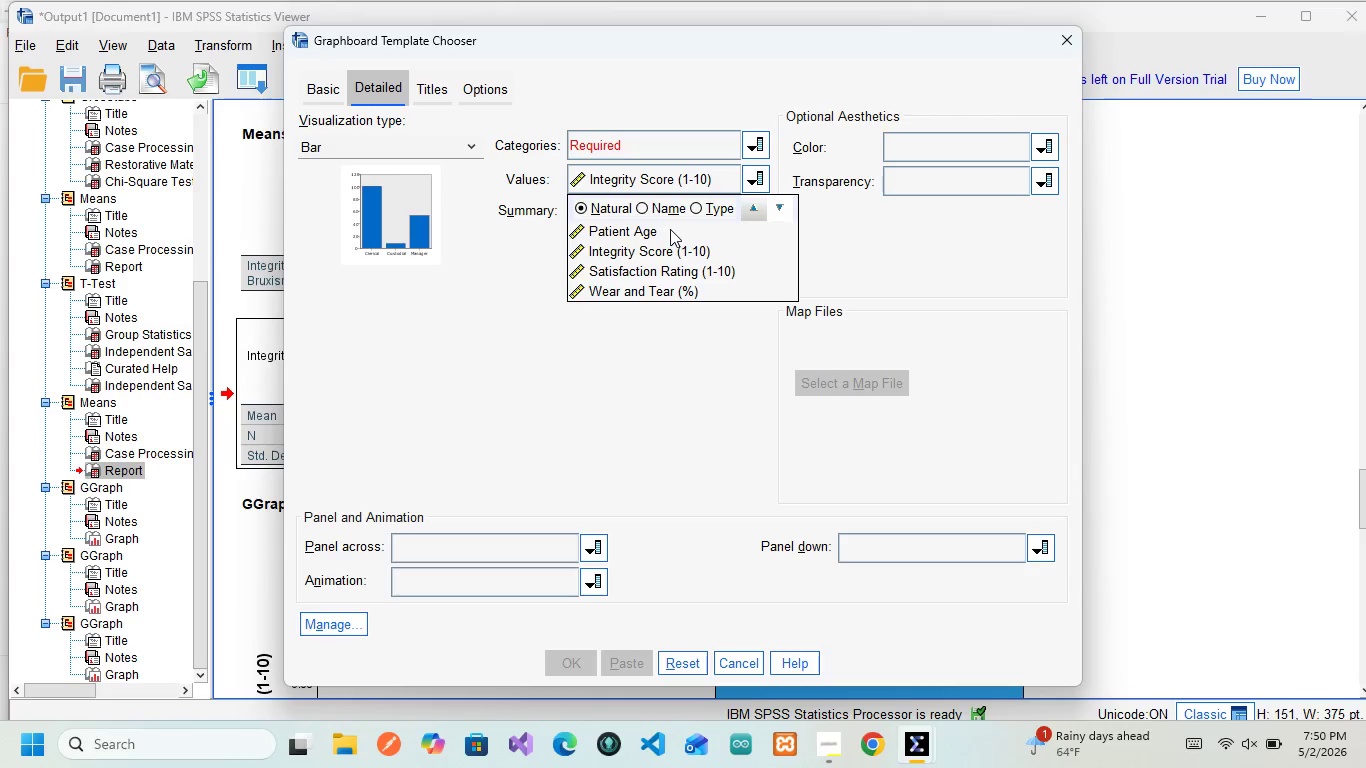 
left_click([670, 229])
 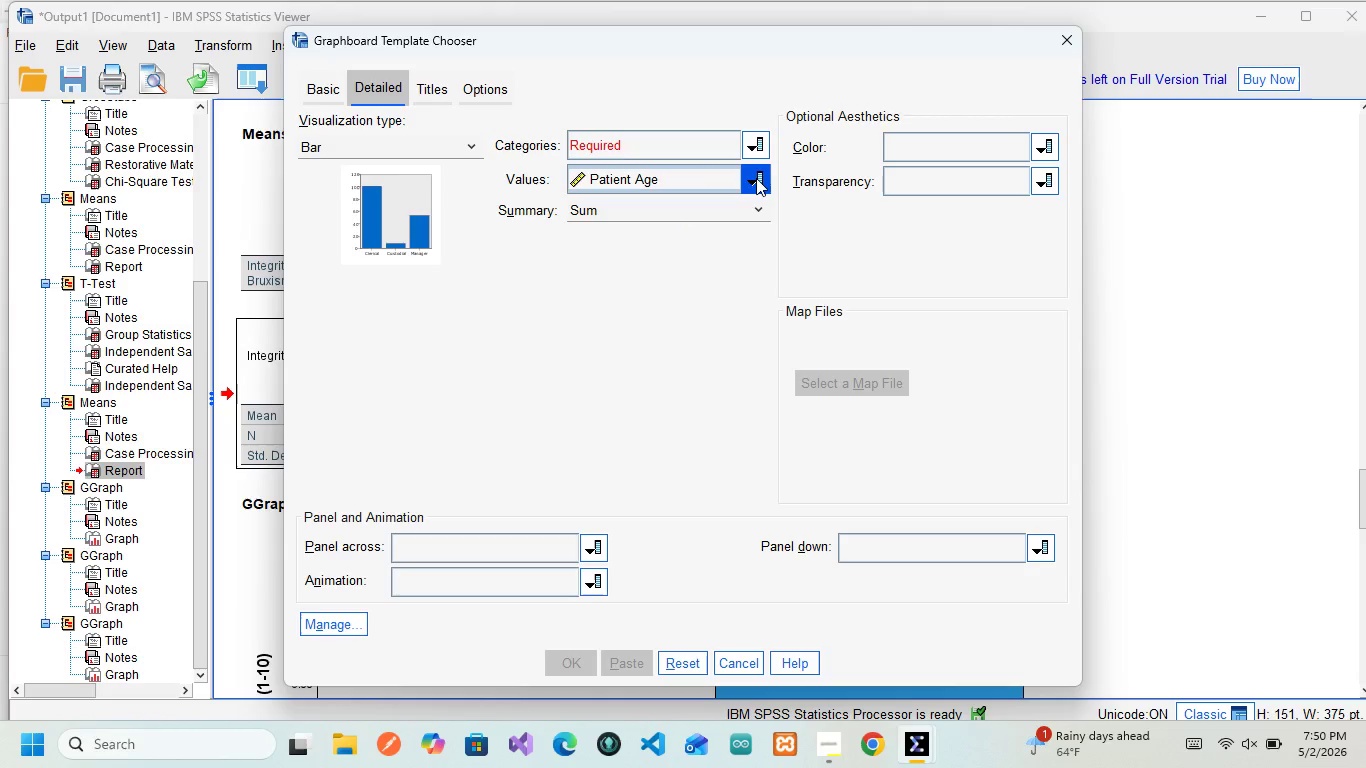 
left_click([756, 178])
 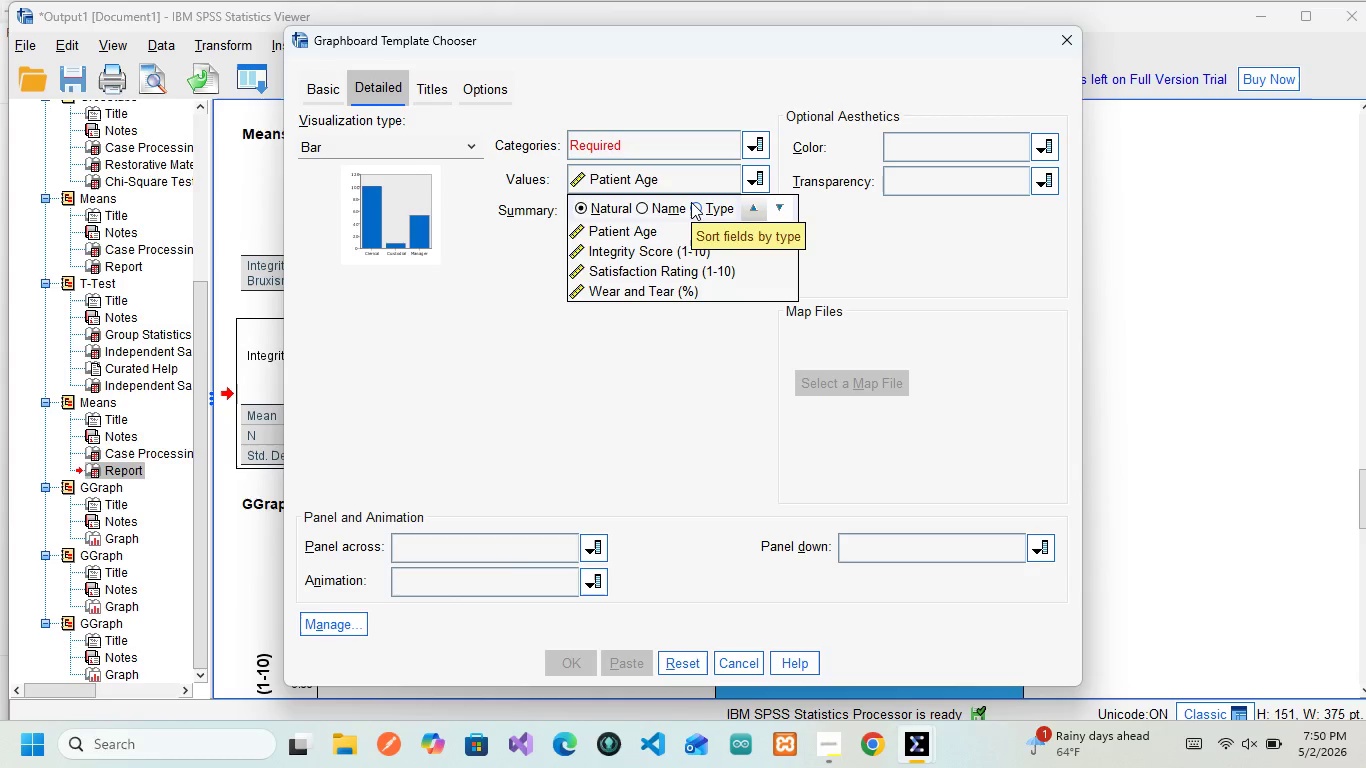 
wait(10.64)
 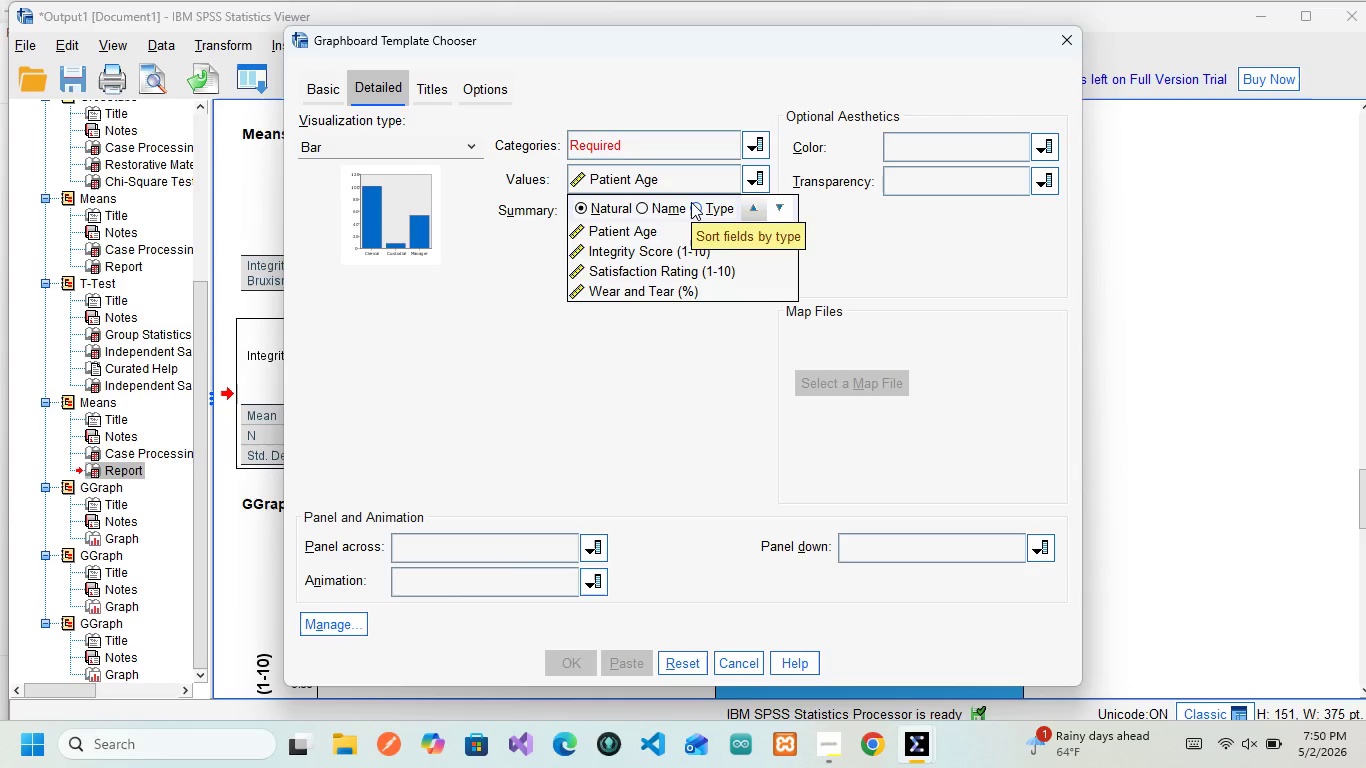 
left_click([638, 297])
 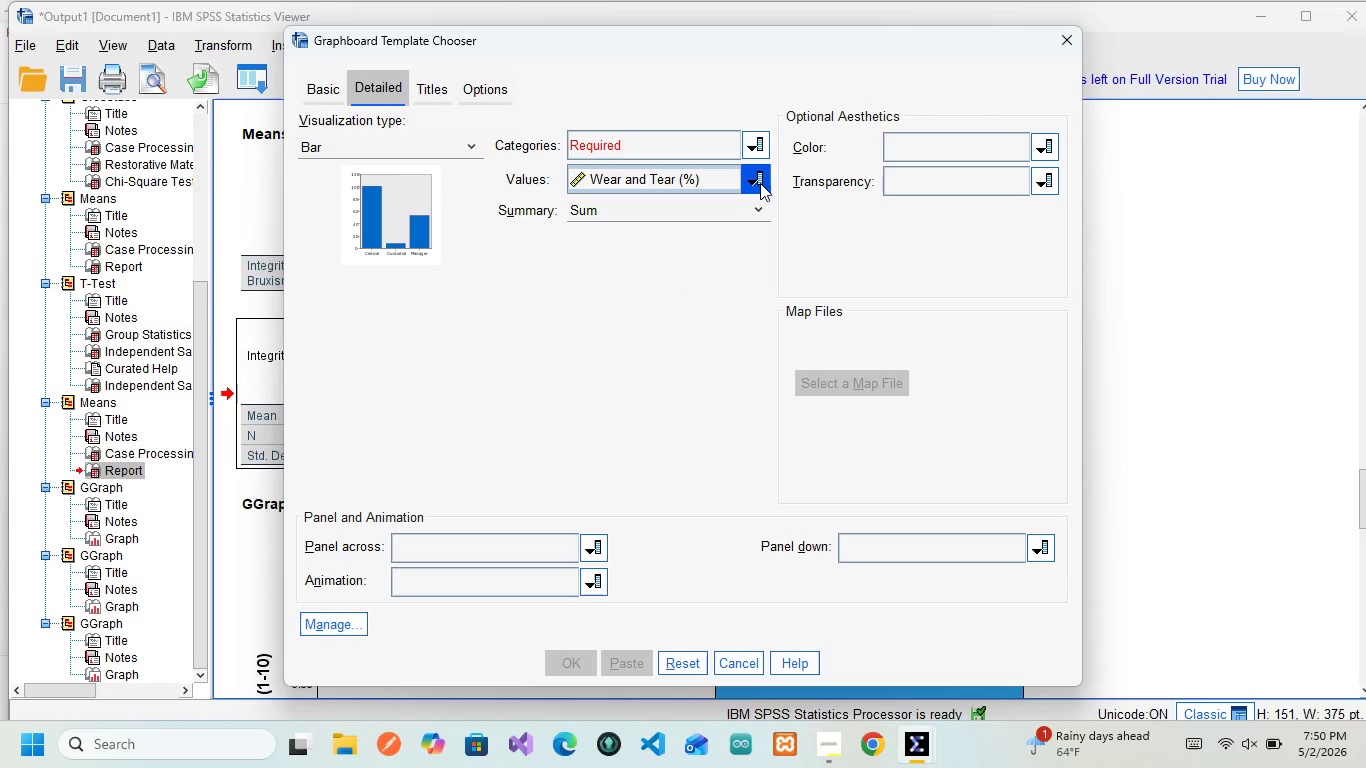 
left_click([760, 183])
 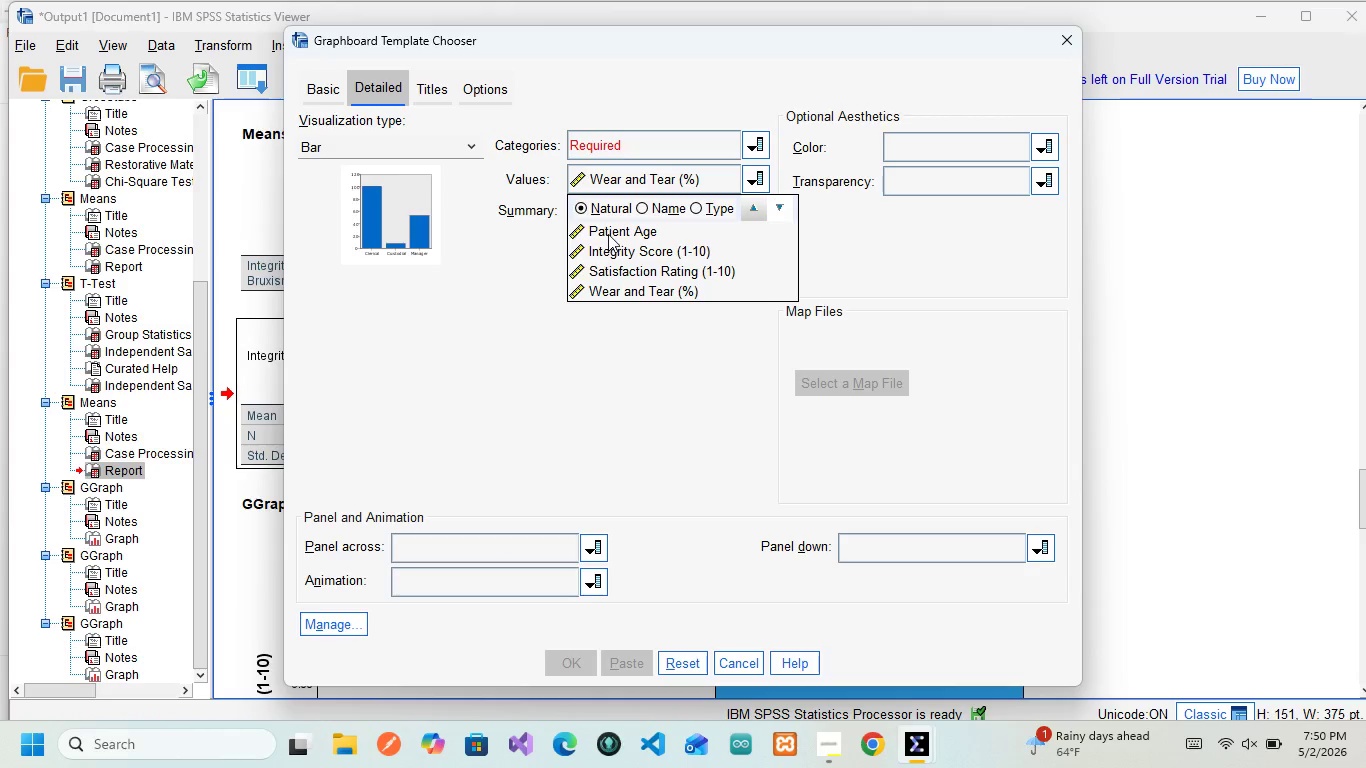 
left_click([608, 234])
 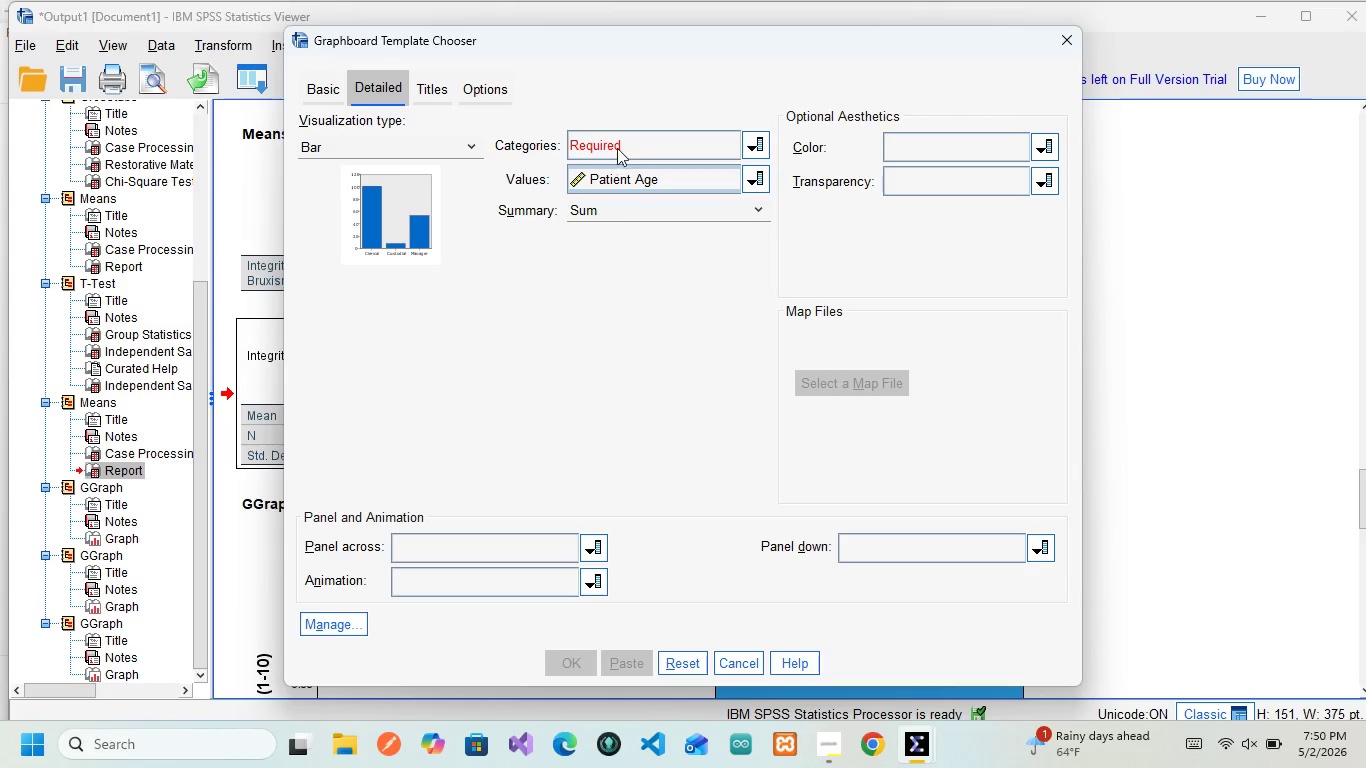 
left_click([617, 144])
 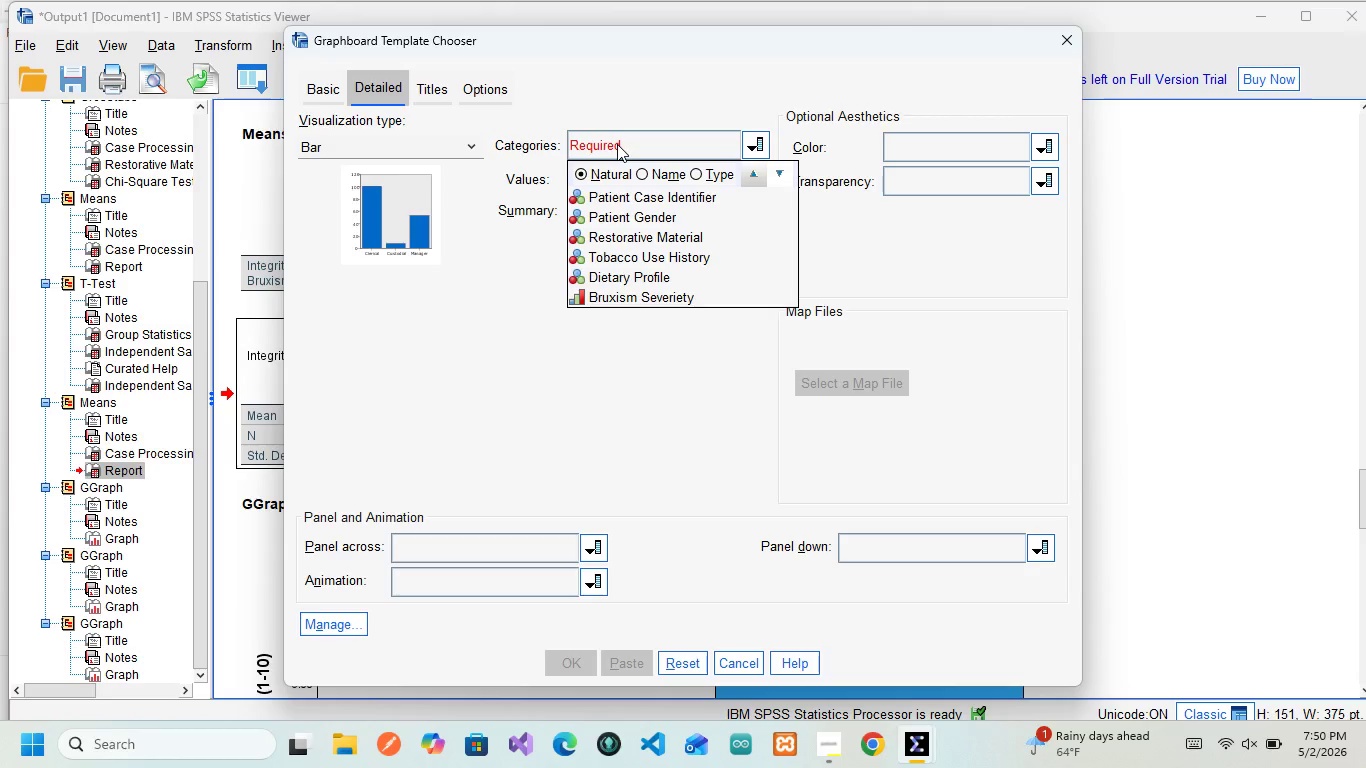 
double_click([617, 144])
 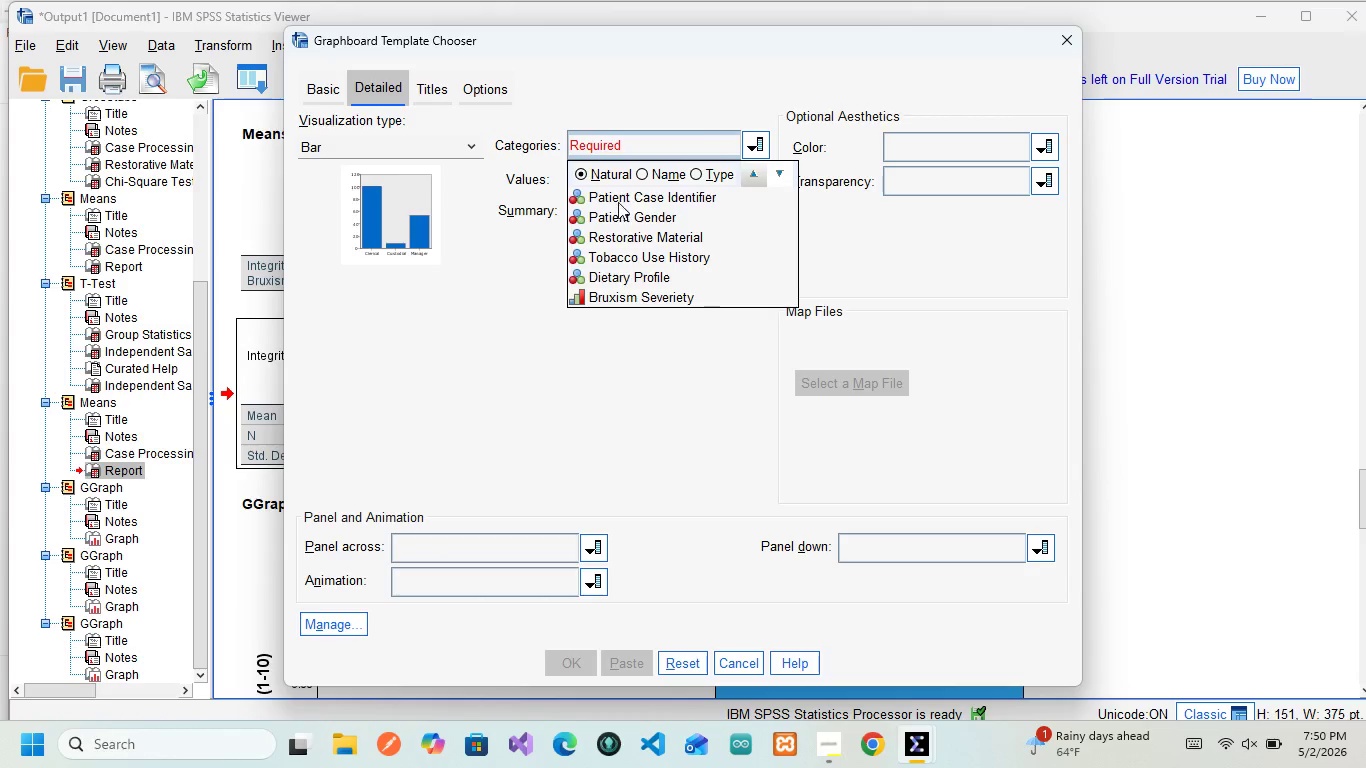 
left_click([527, 457])
 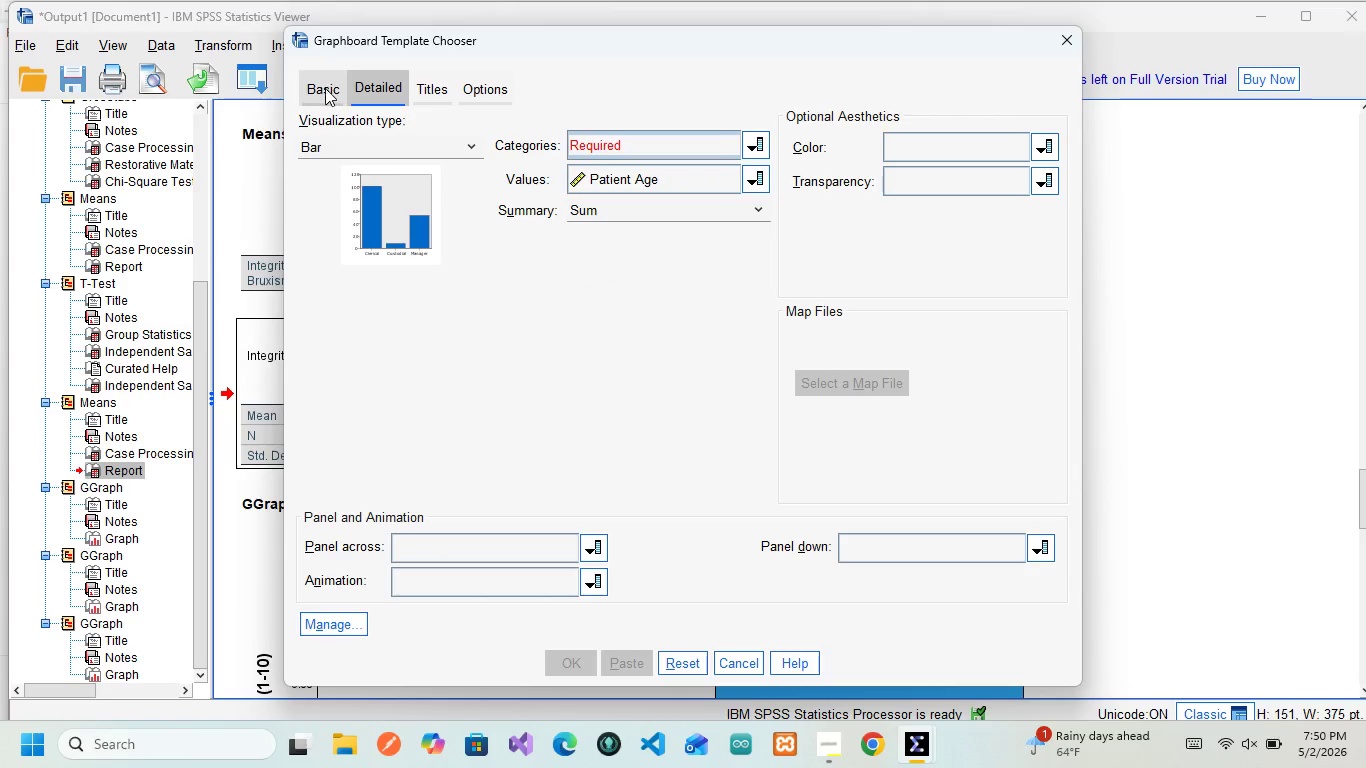 
left_click([325, 89])
 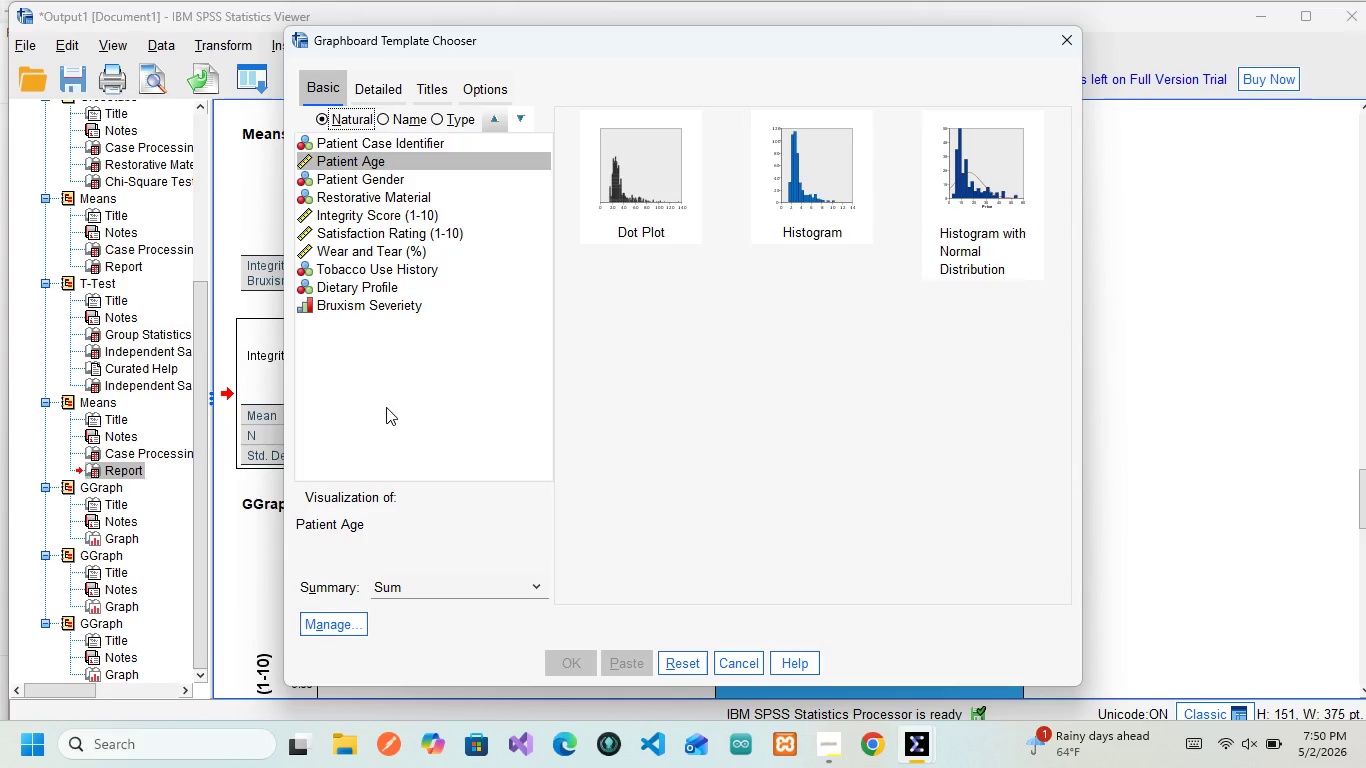 
wait(8.94)
 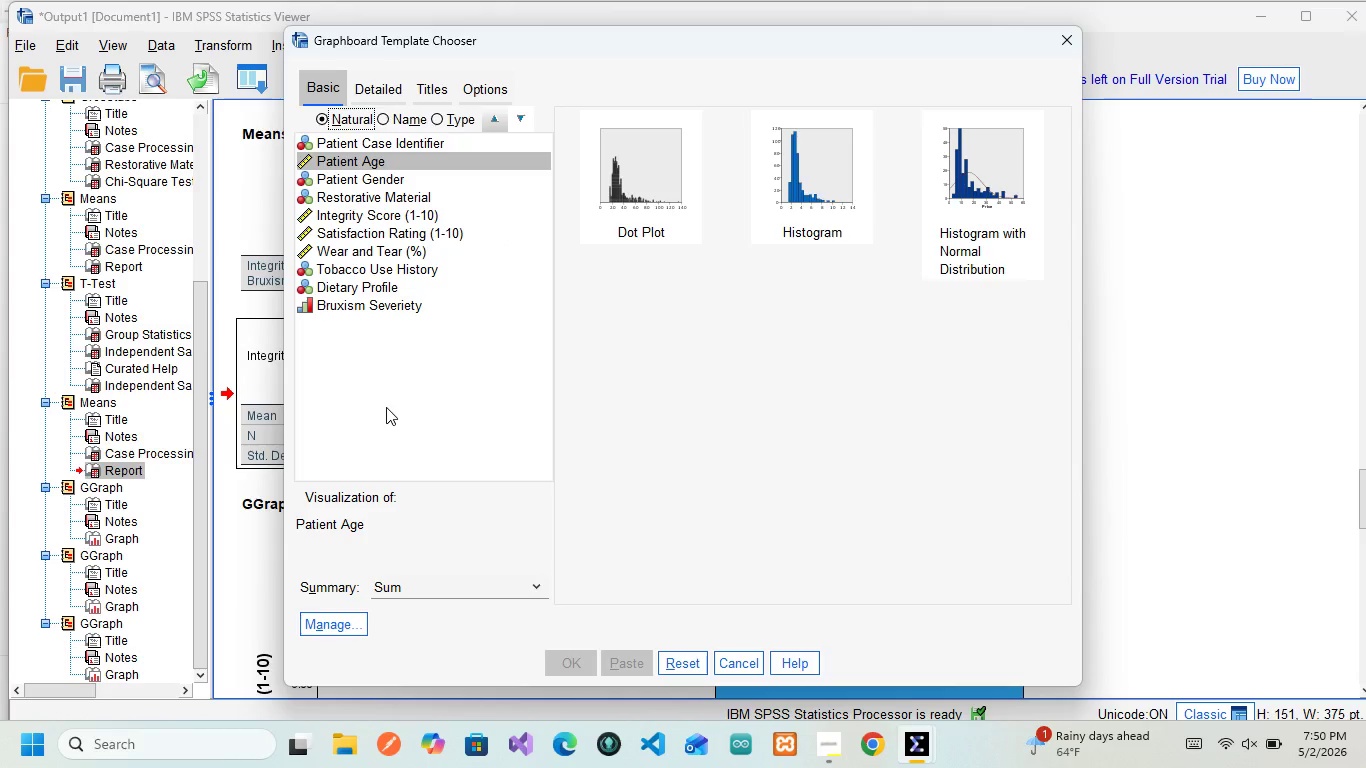 
left_click([497, 582])
 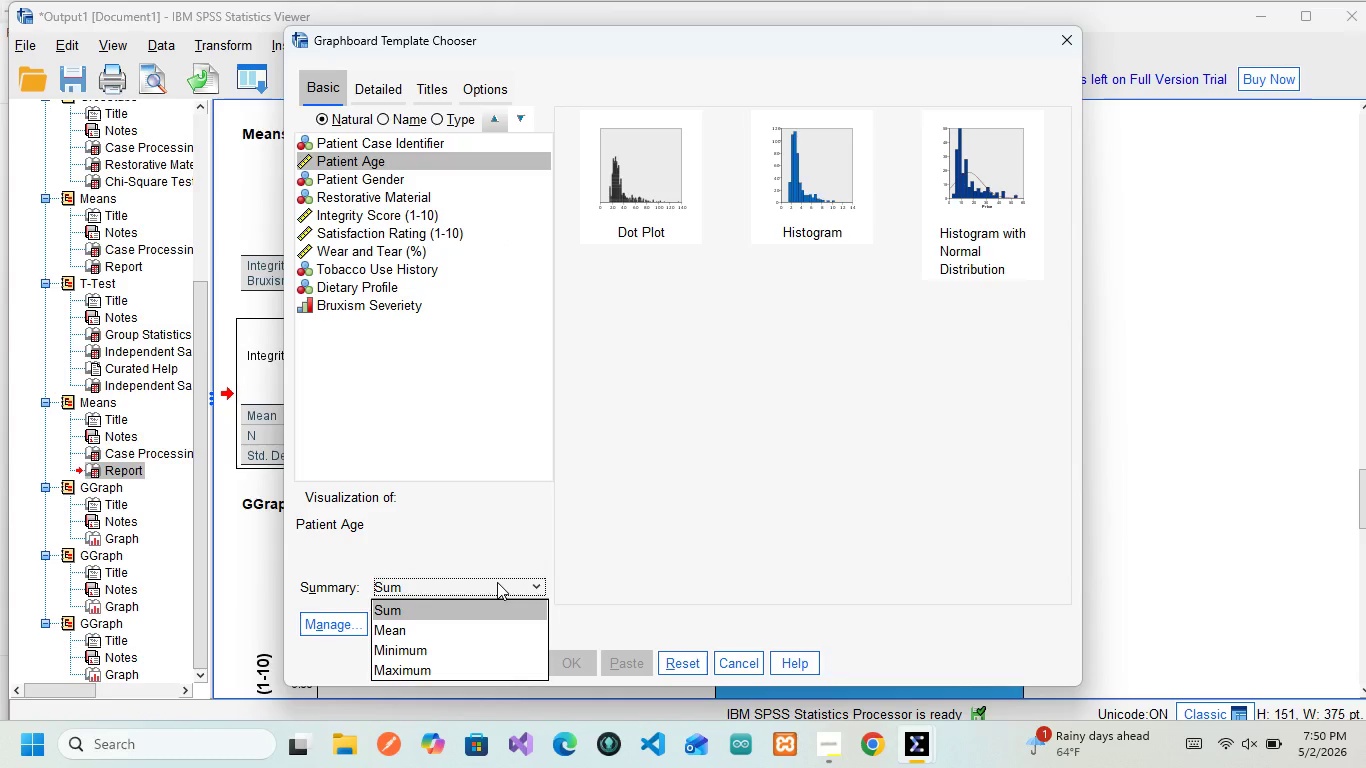 
left_click([497, 582])
 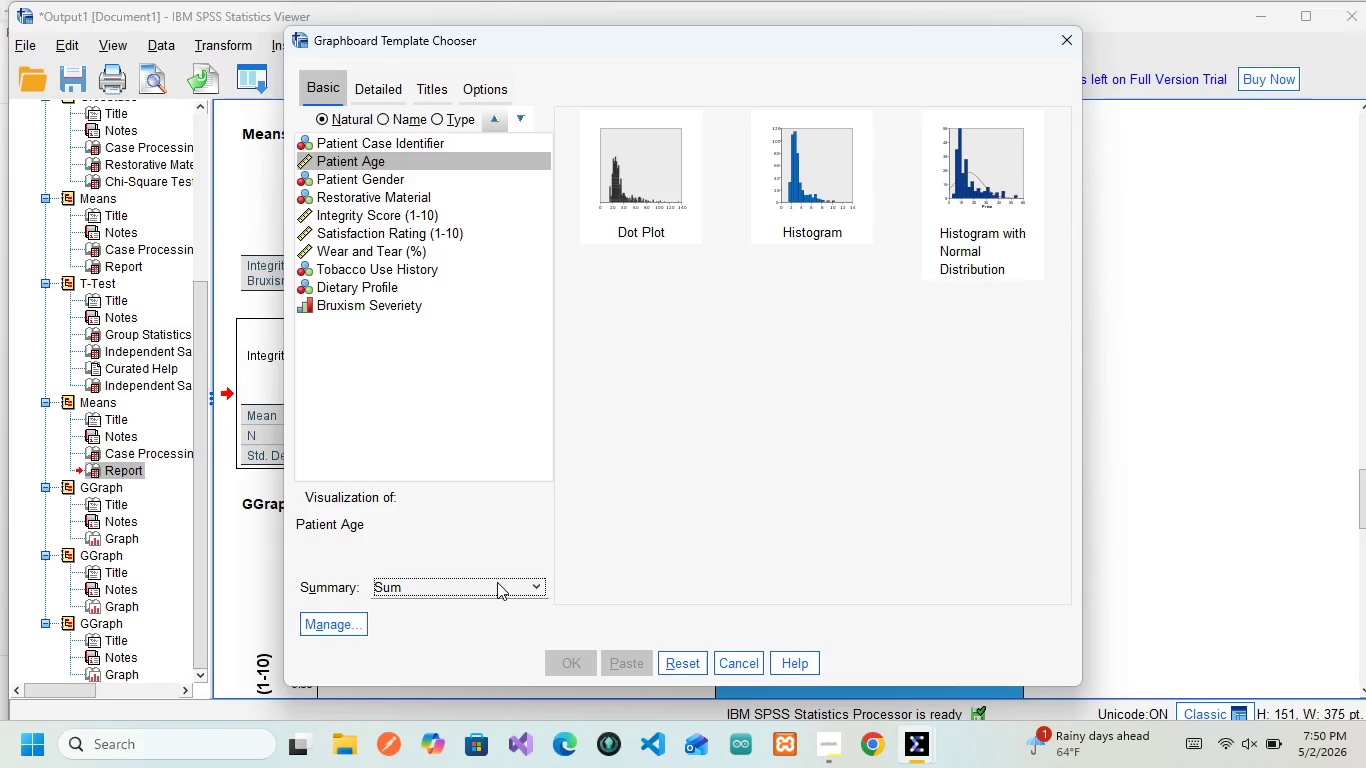 
wait(9.75)
 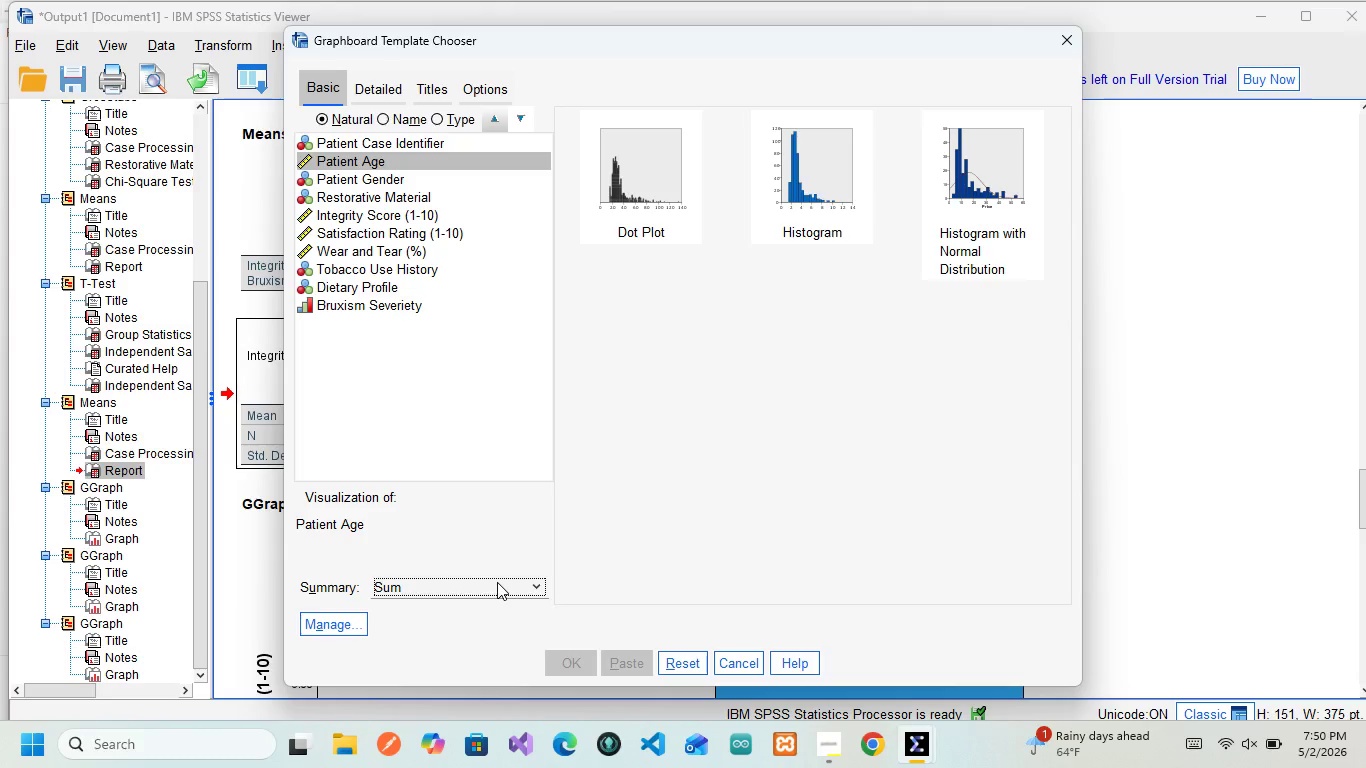 
mouse_move([677, 176])
 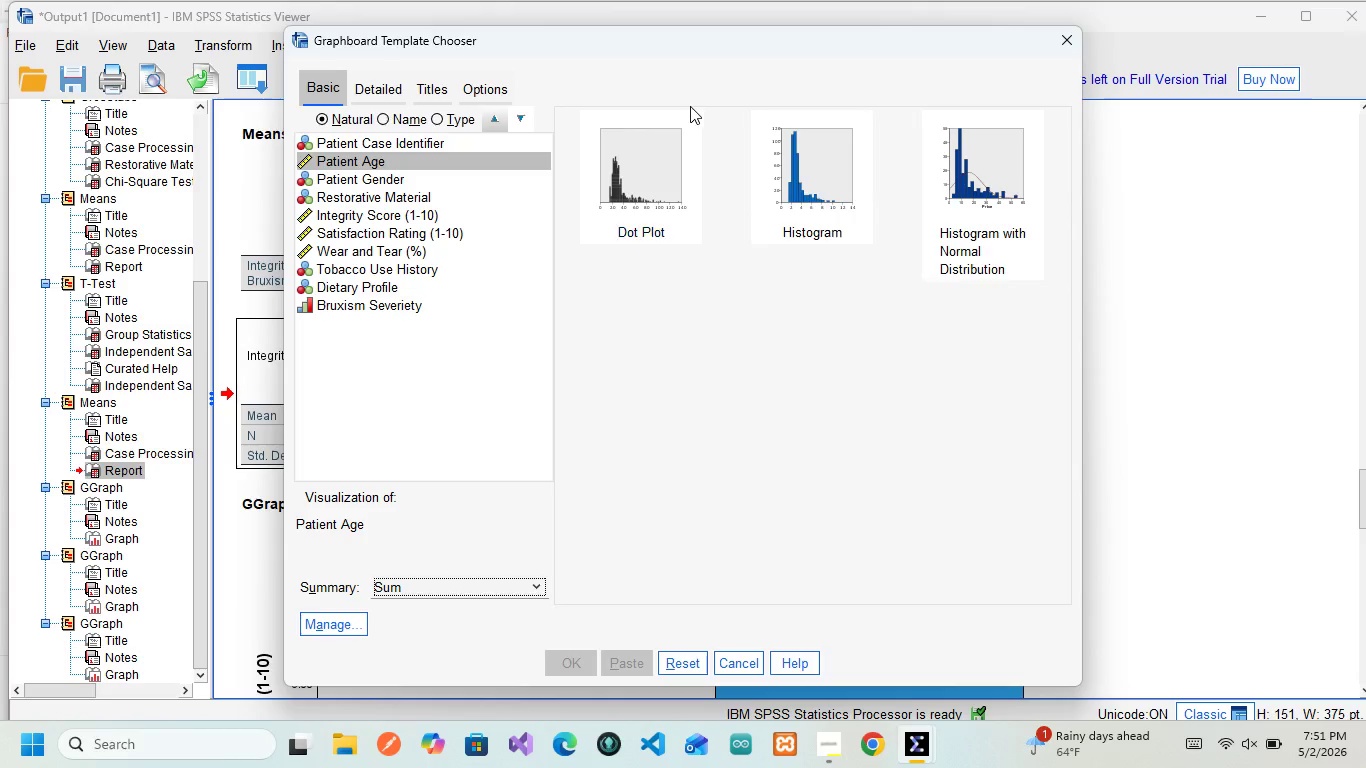 
left_click([658, 166])
 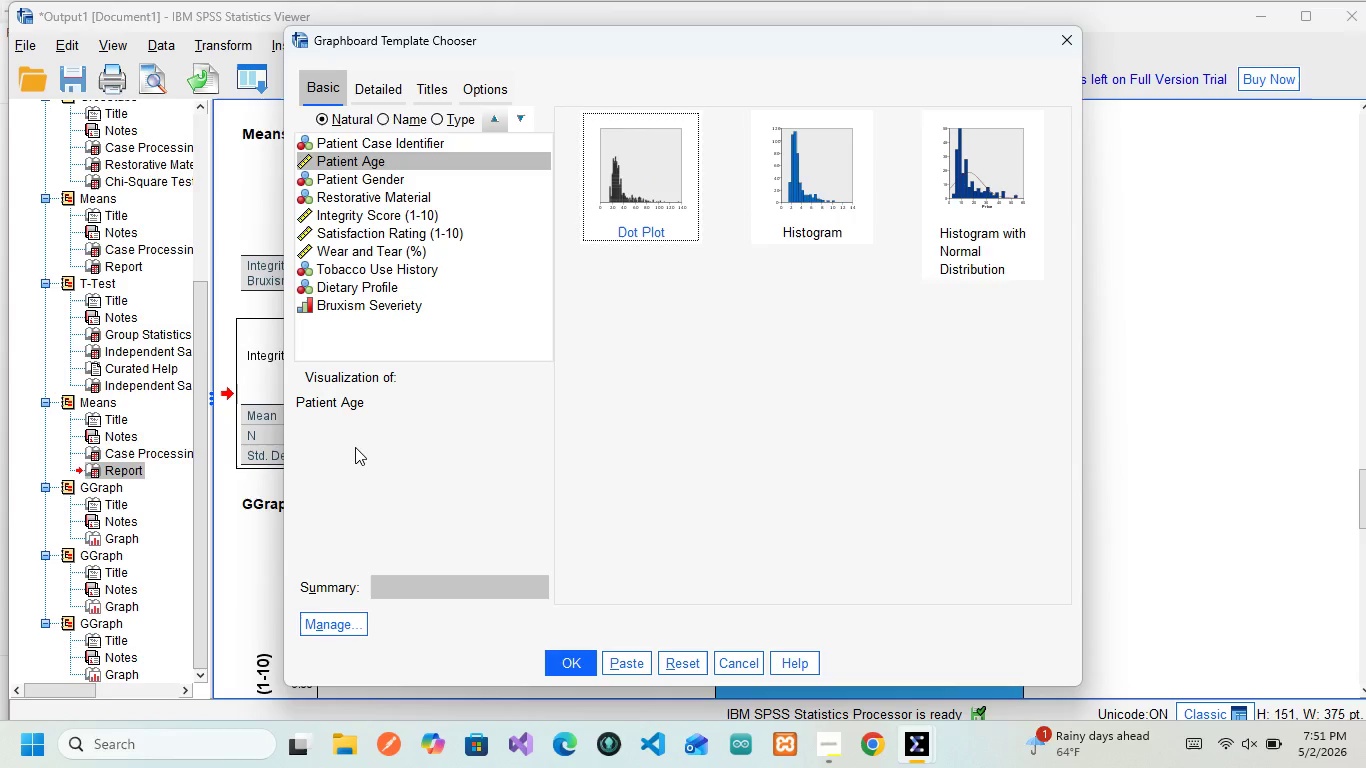 
left_click([355, 447])
 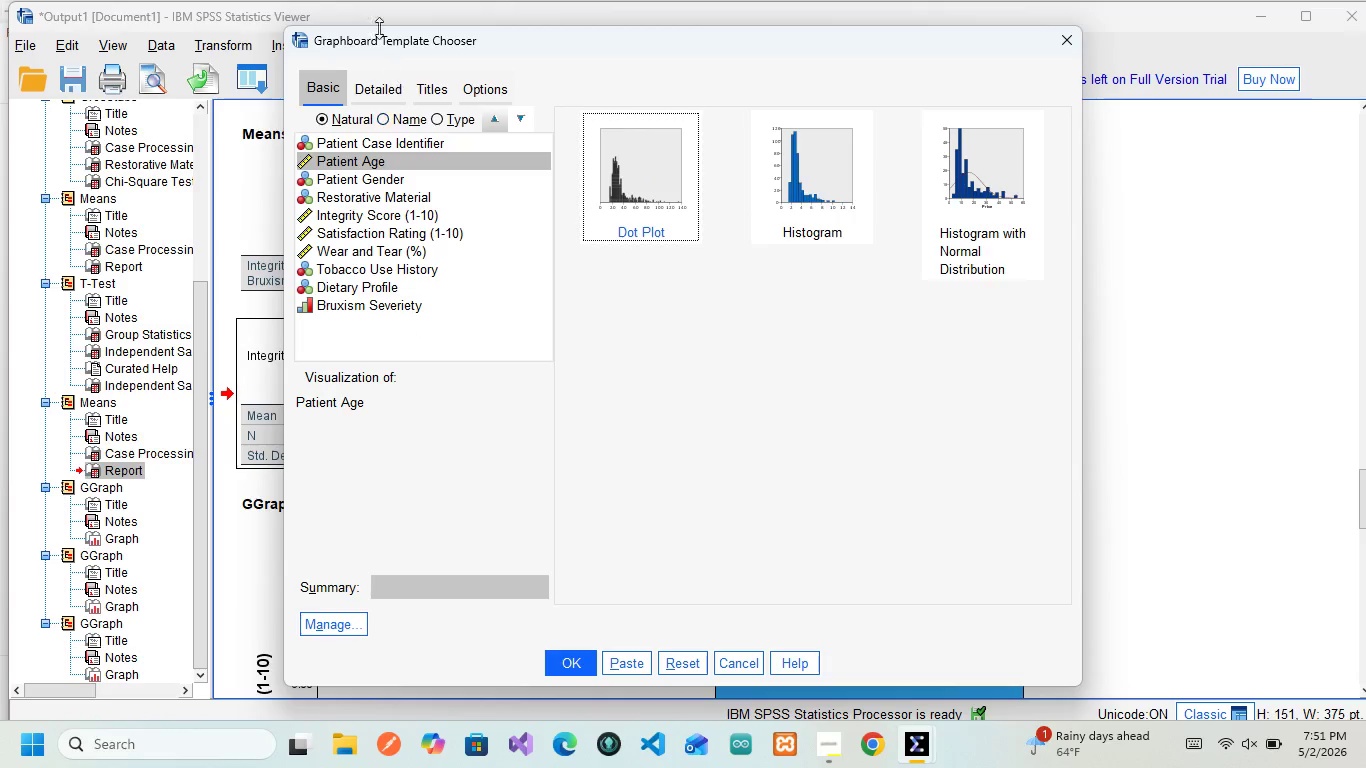 
left_click([377, 173])
 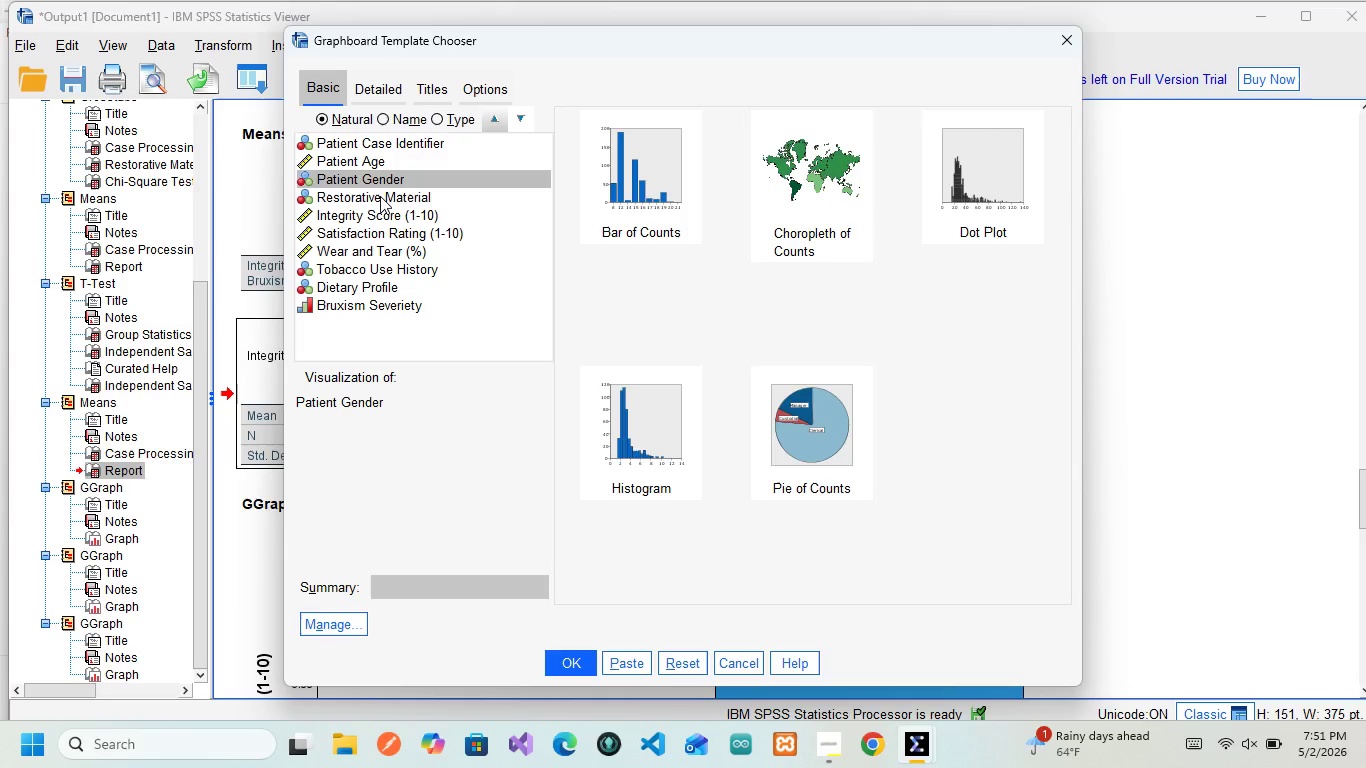 
left_click([381, 193])
 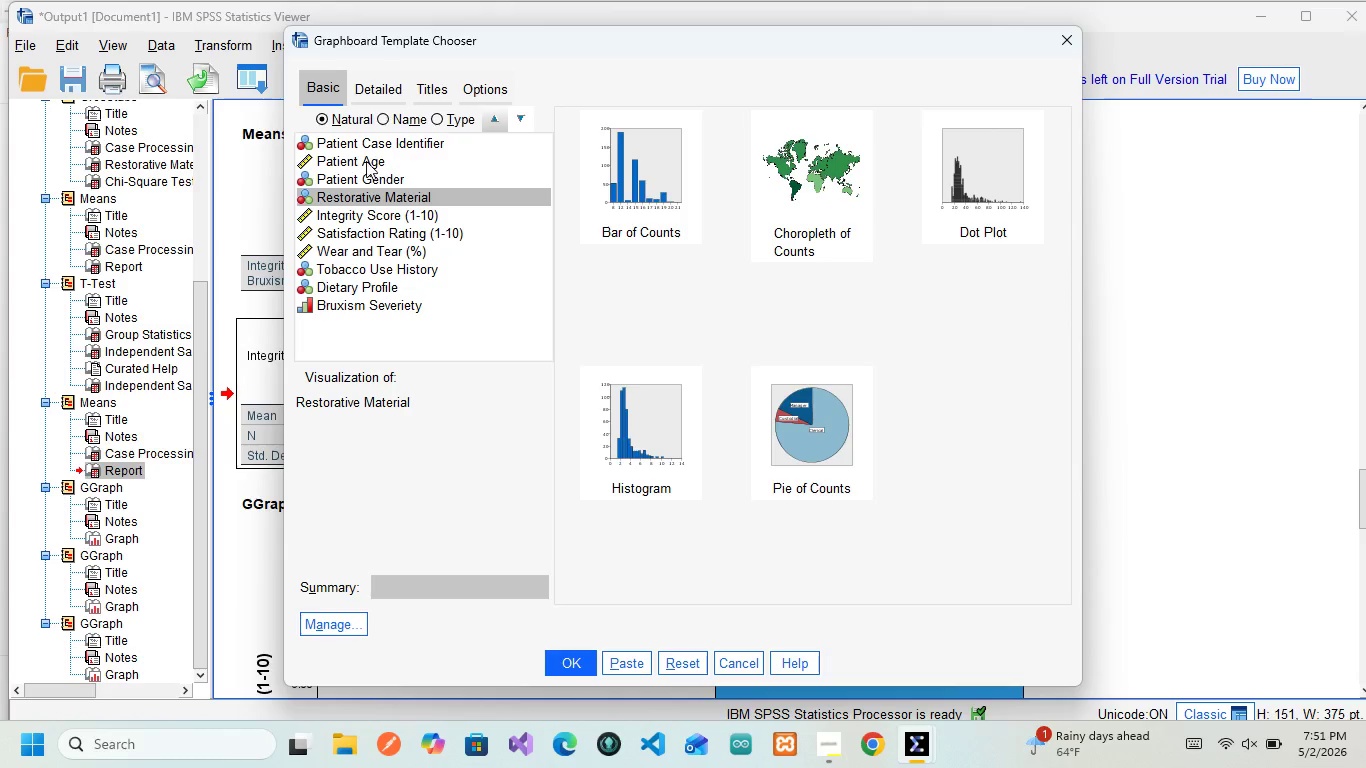 
left_click([366, 160])
 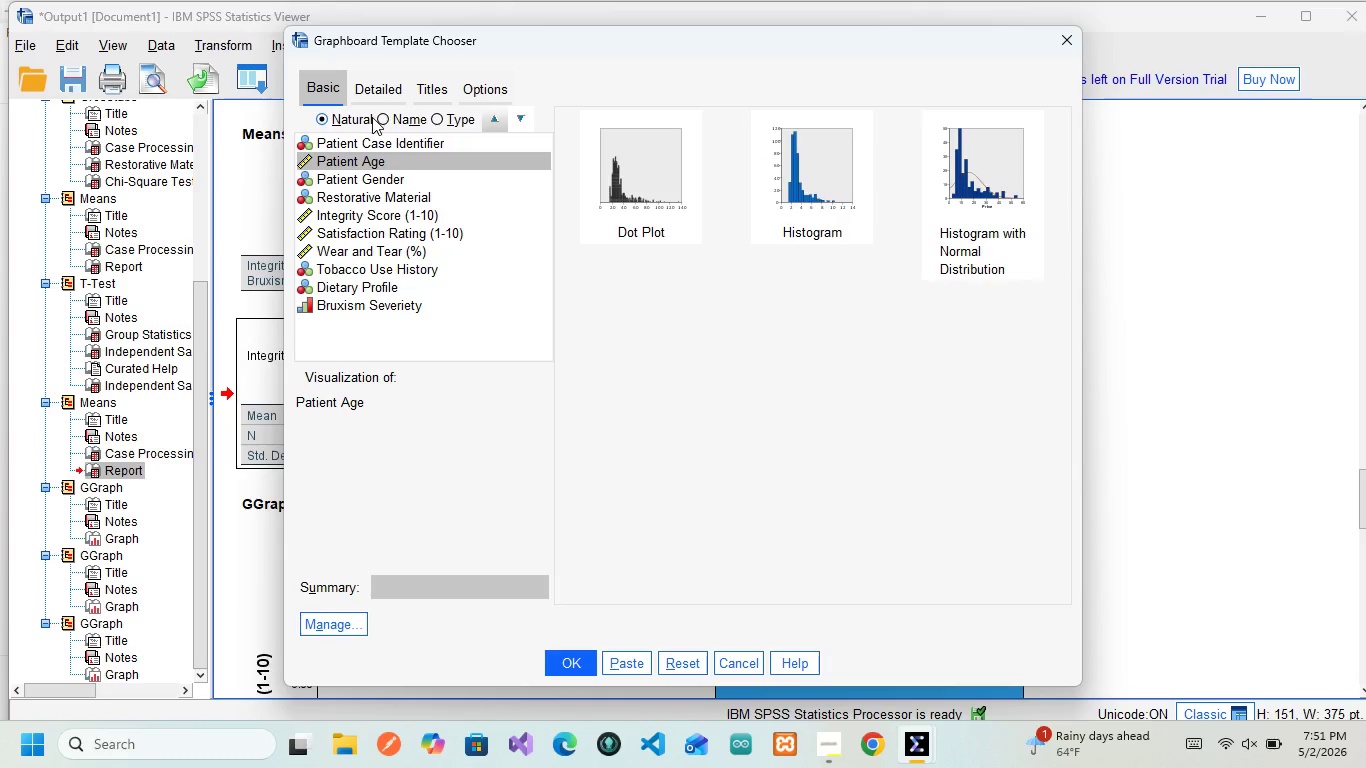 
left_click([374, 120])
 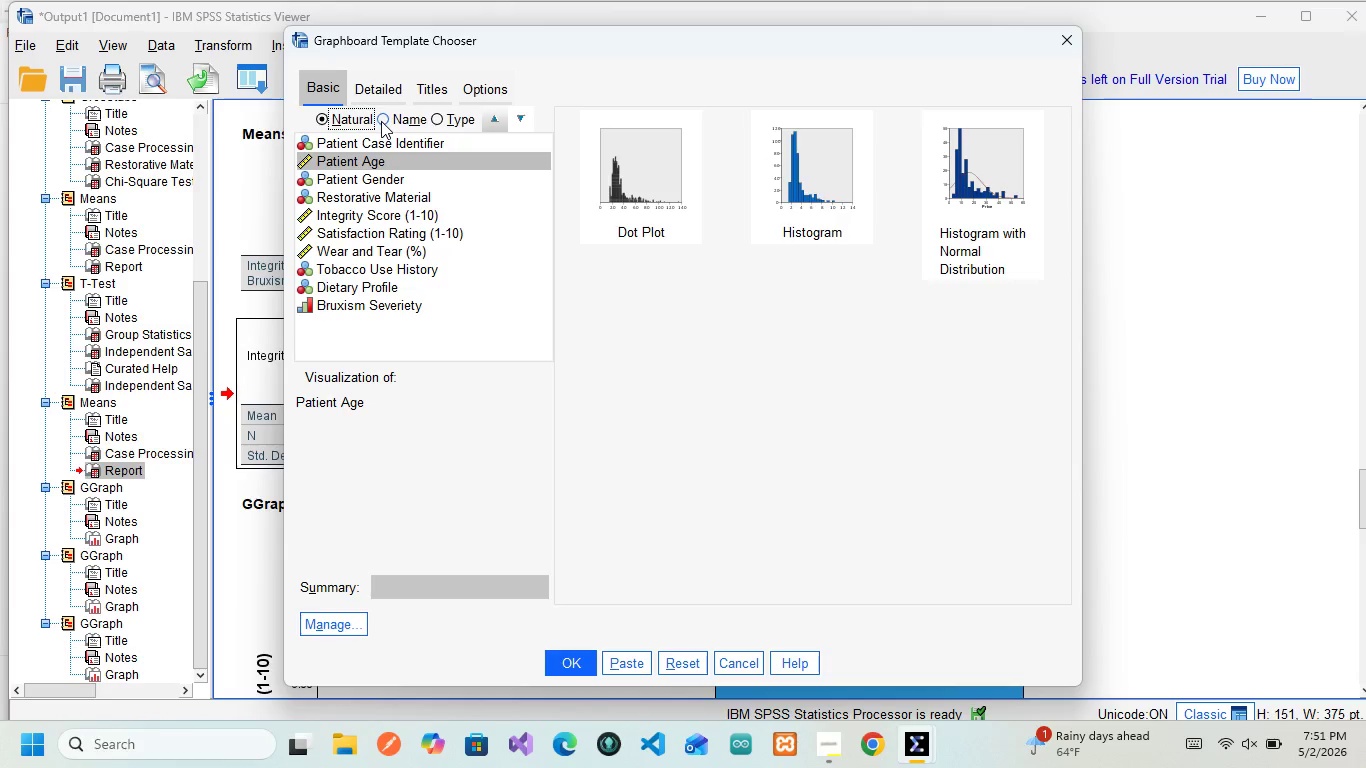 
left_click([381, 121])
 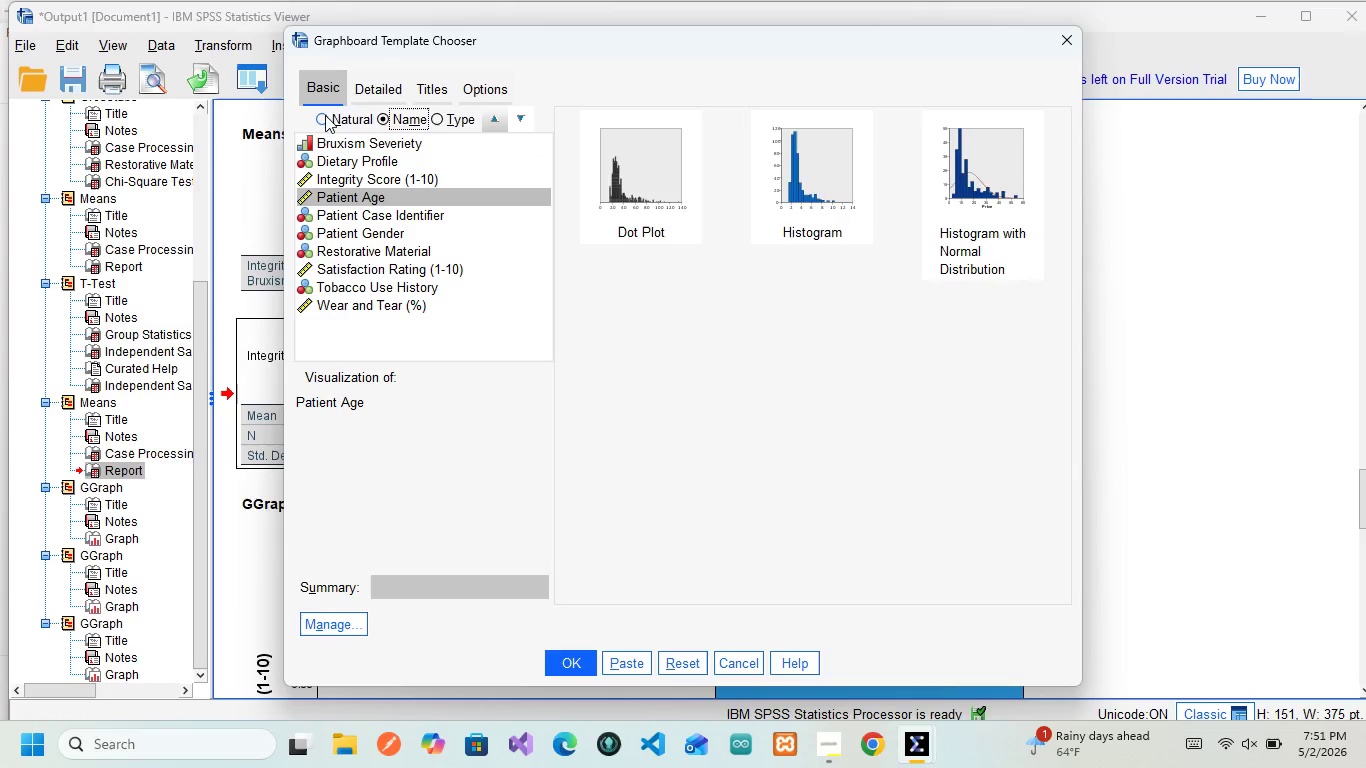 
left_click([323, 118])
 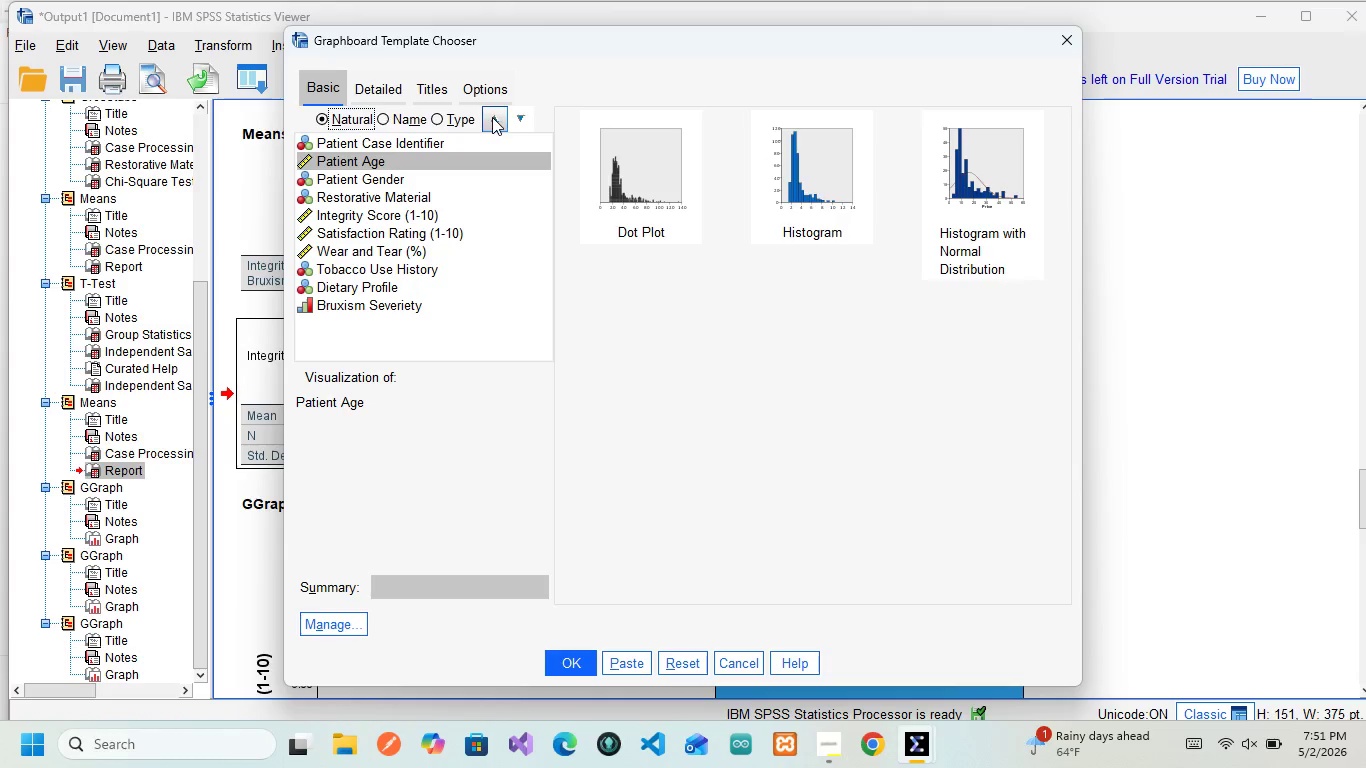 
left_click([492, 117])
 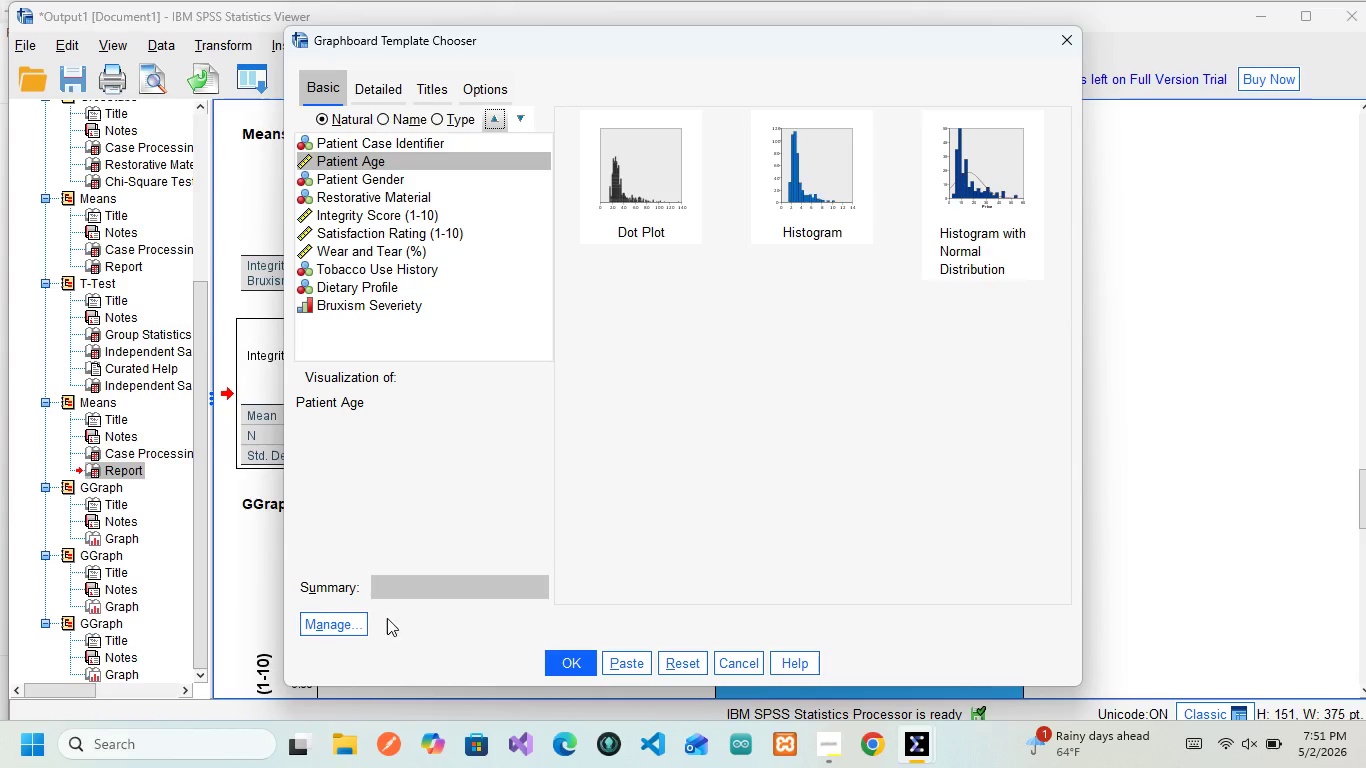 
wait(7.64)
 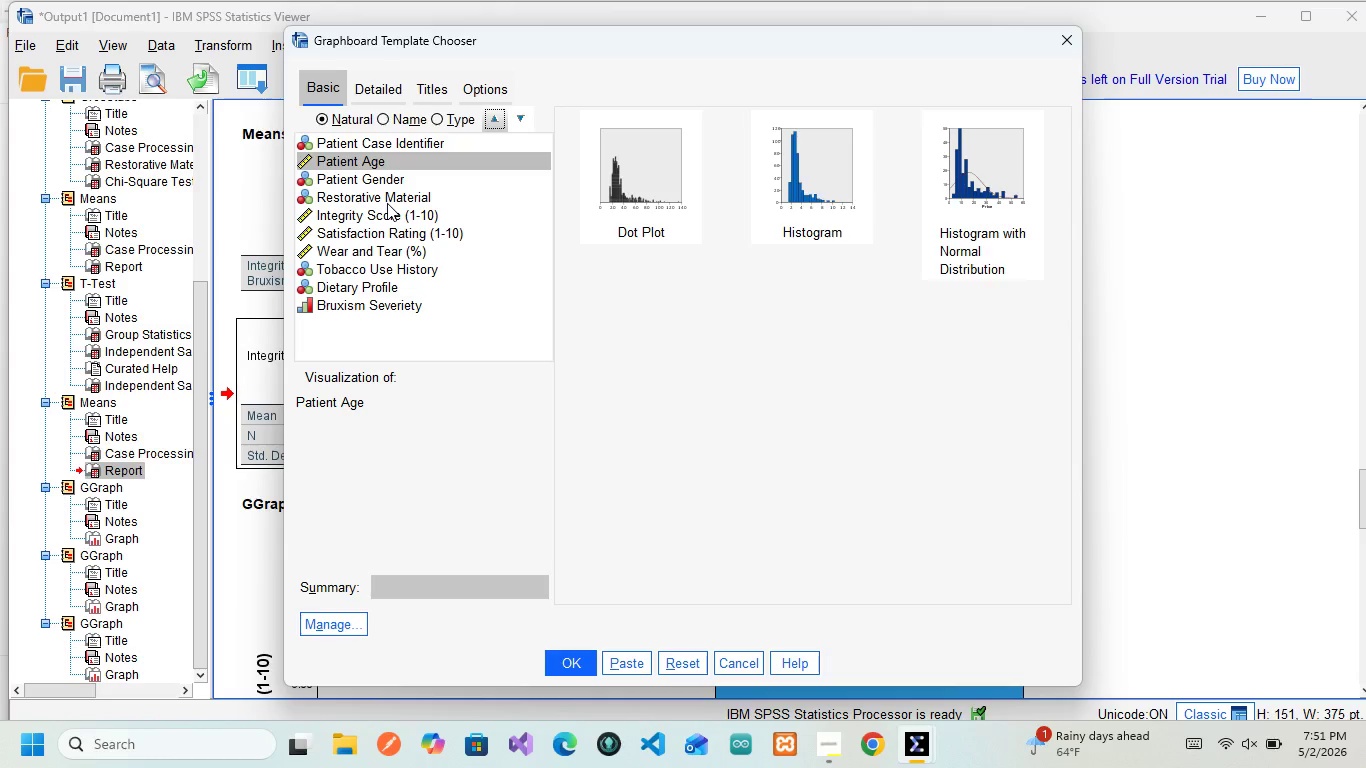 
left_click([372, 98])
 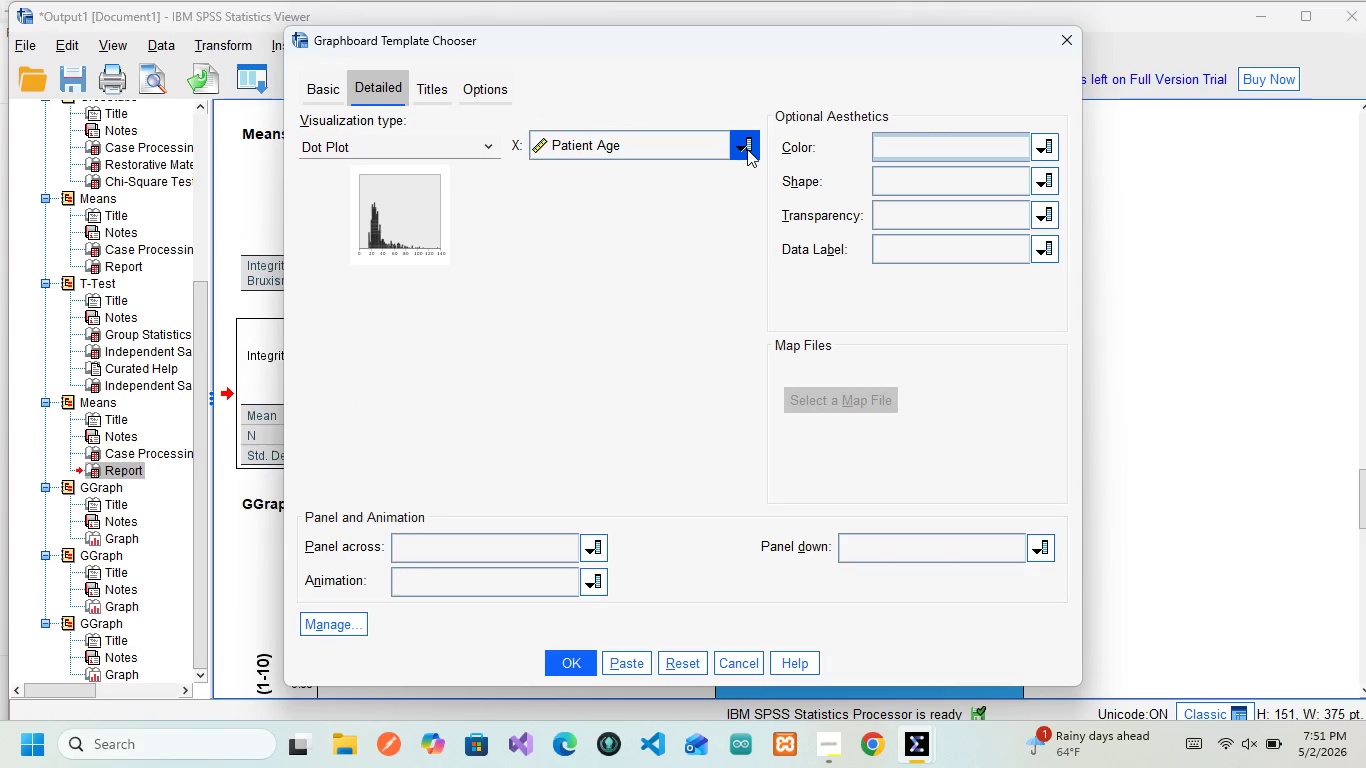 
left_click([747, 149])
 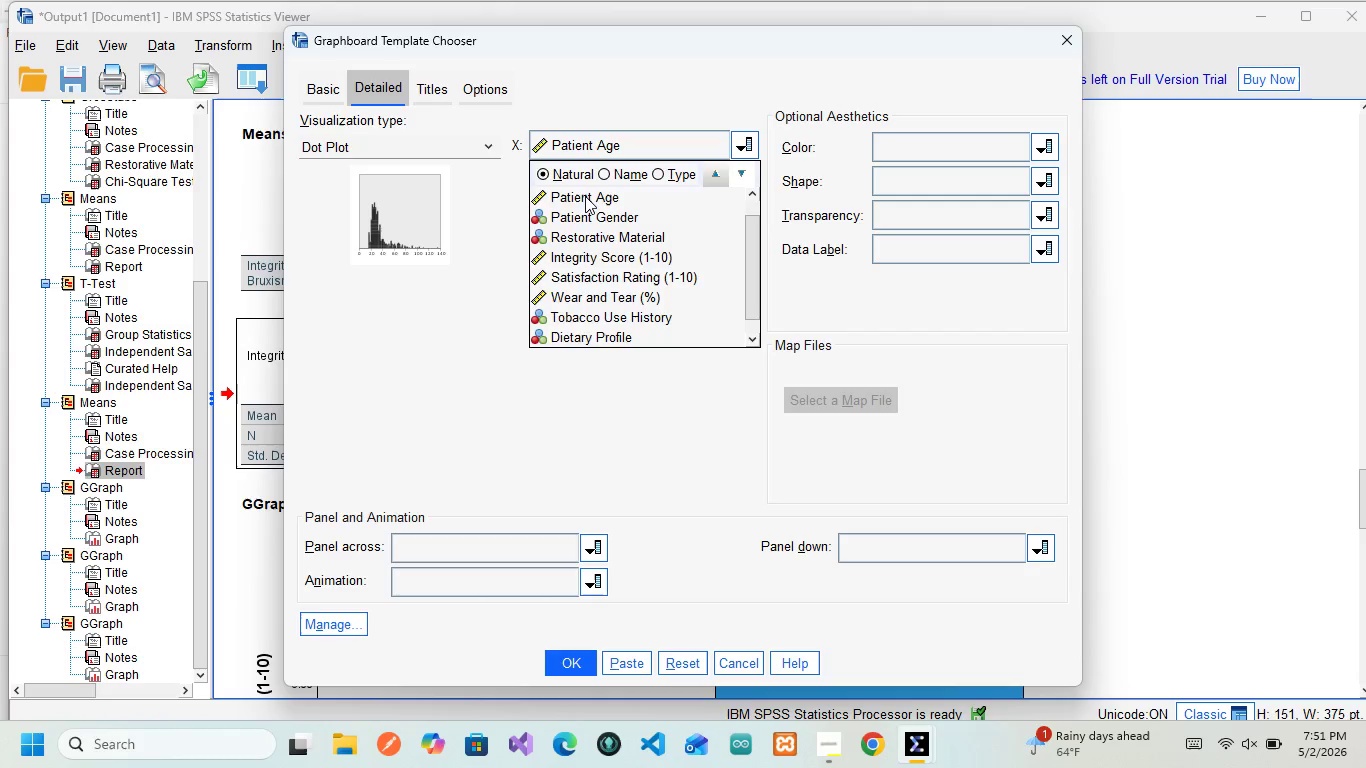 
right_click([585, 196])
 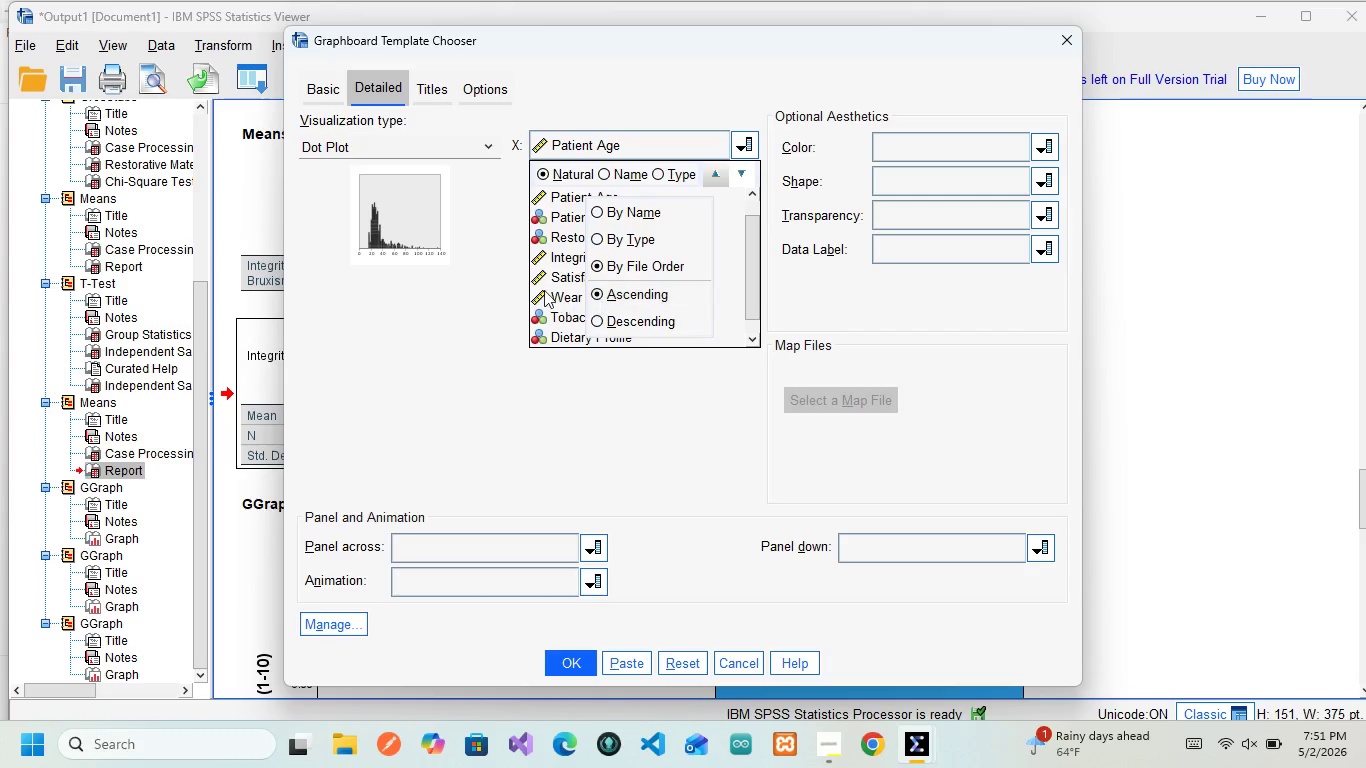 
left_click([532, 269])
 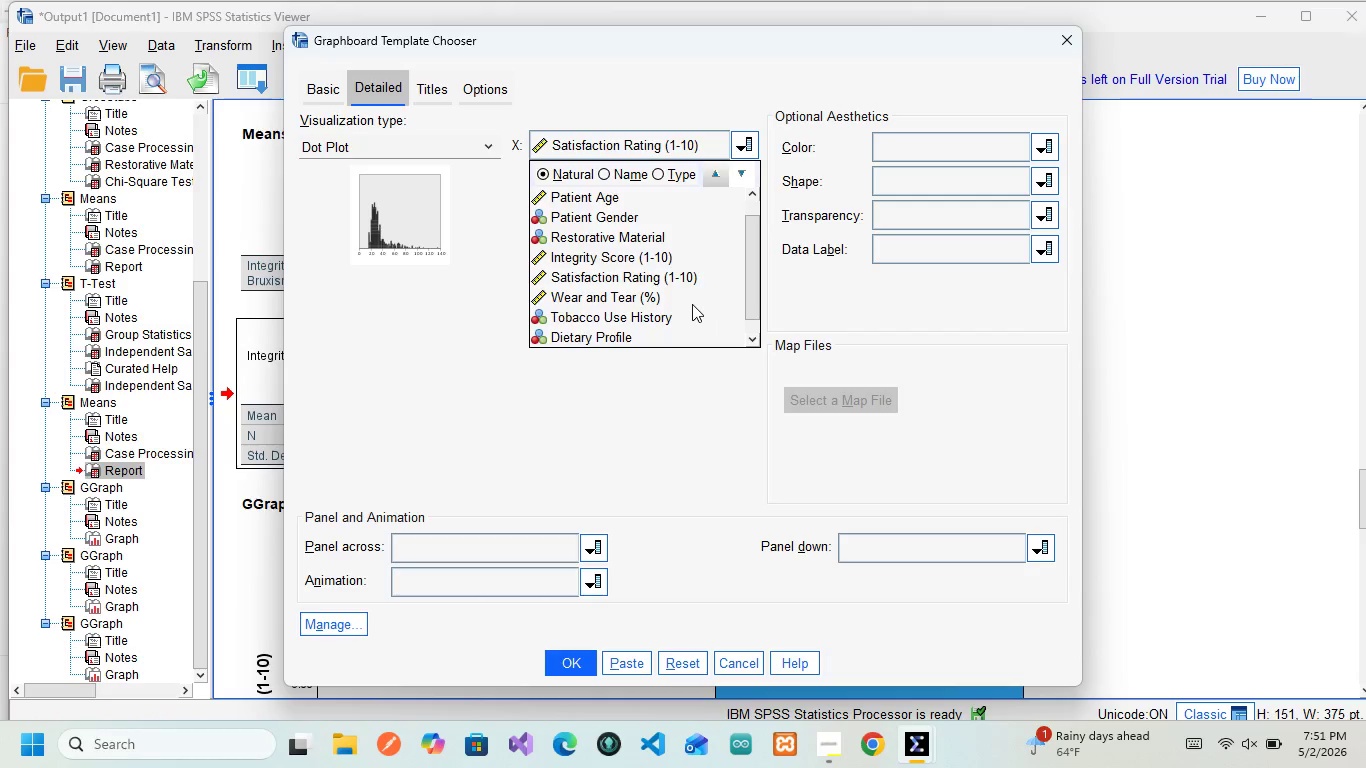 
left_click_drag(start_coordinate=[689, 299], to_coordinate=[570, 293])
 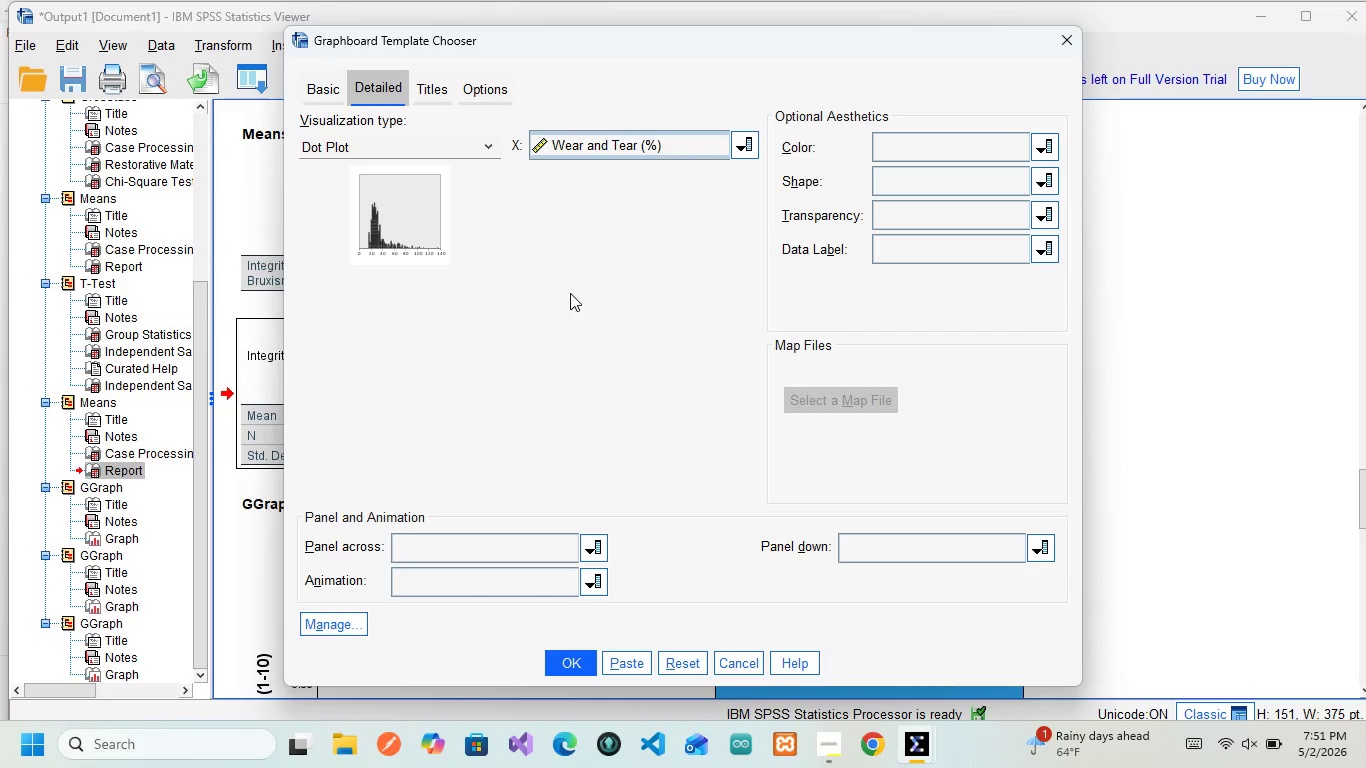 
left_click([570, 293])
 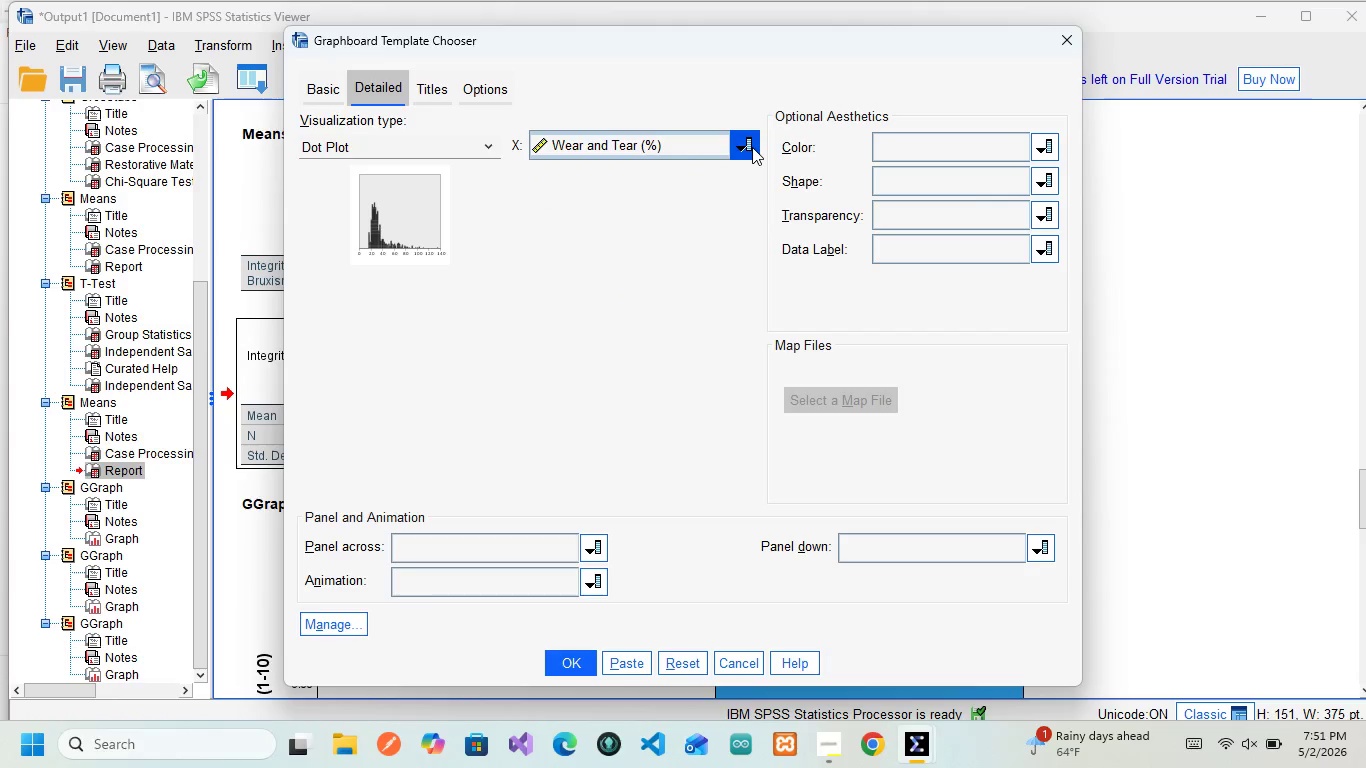 
left_click([752, 147])
 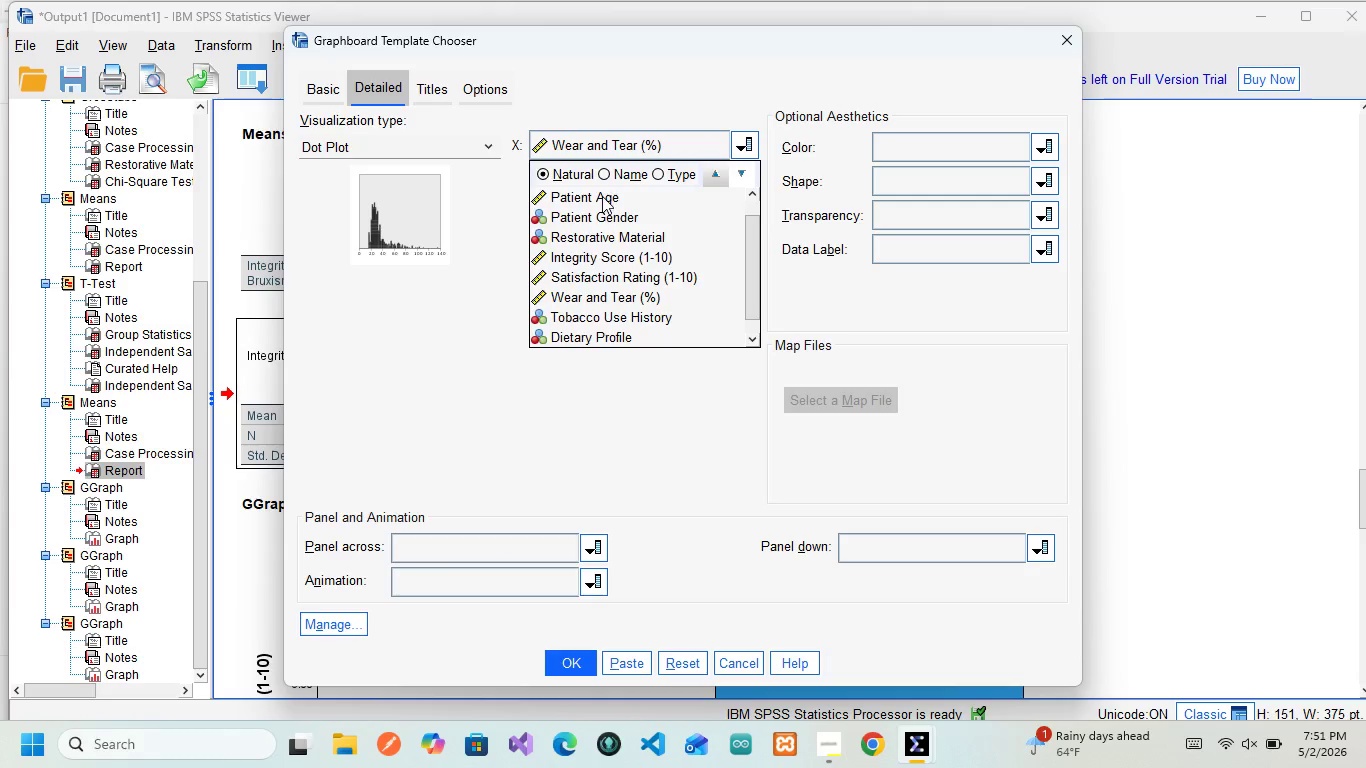 
left_click([602, 196])
 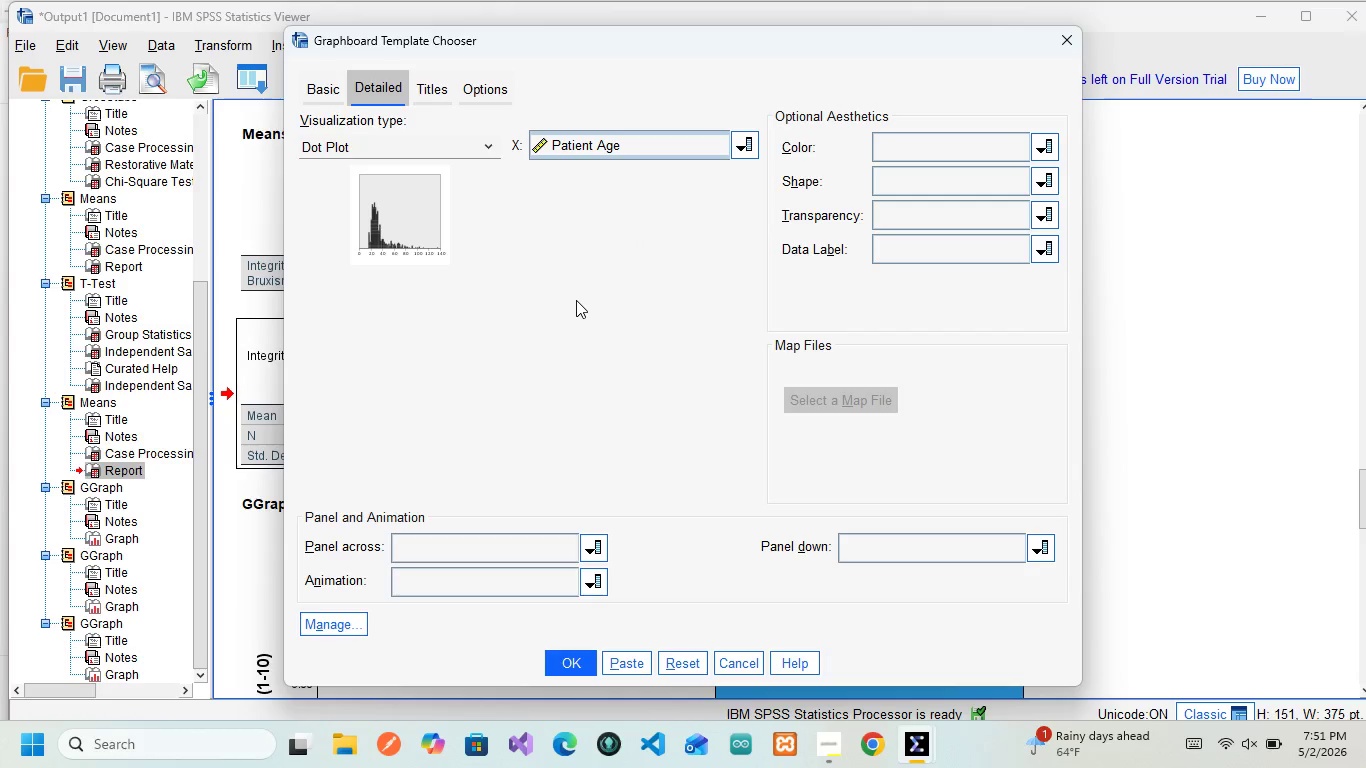 
left_click([576, 300])
 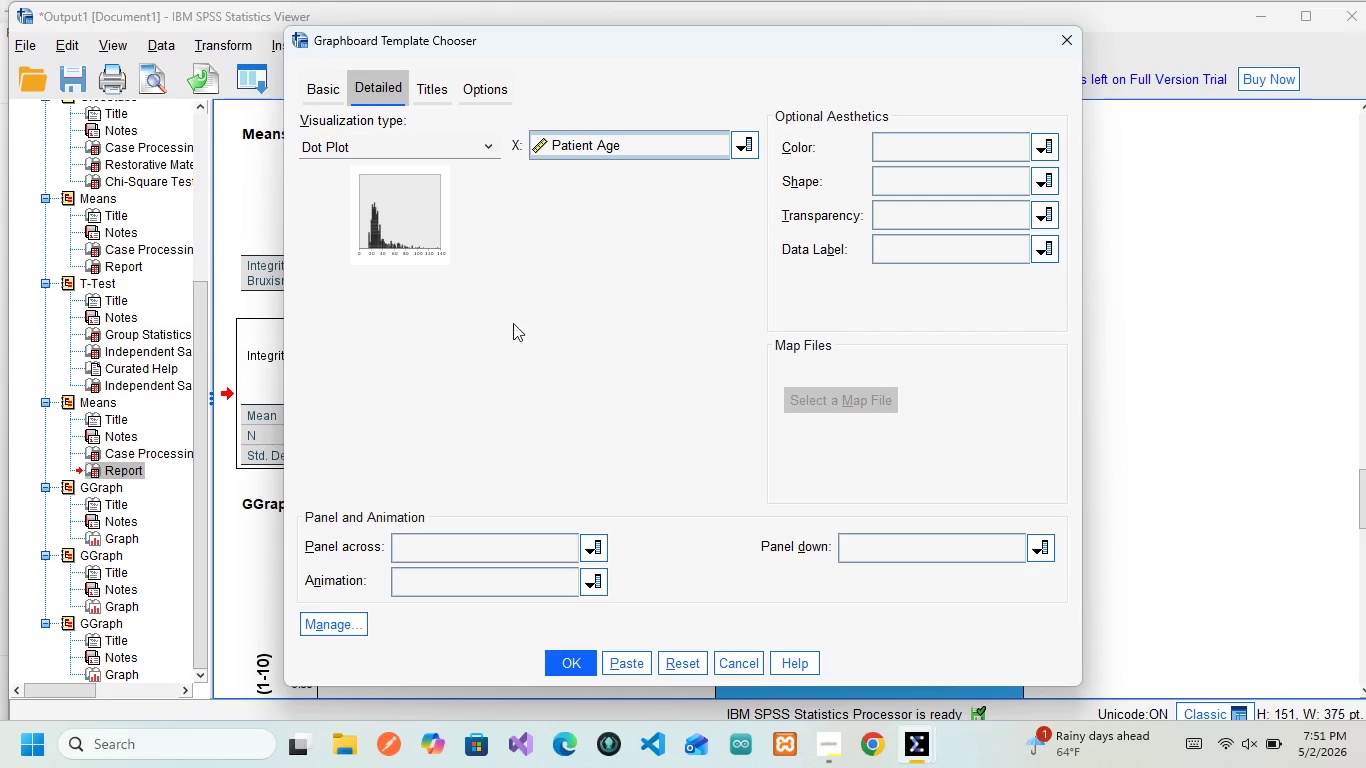 
left_click([517, 339])
 